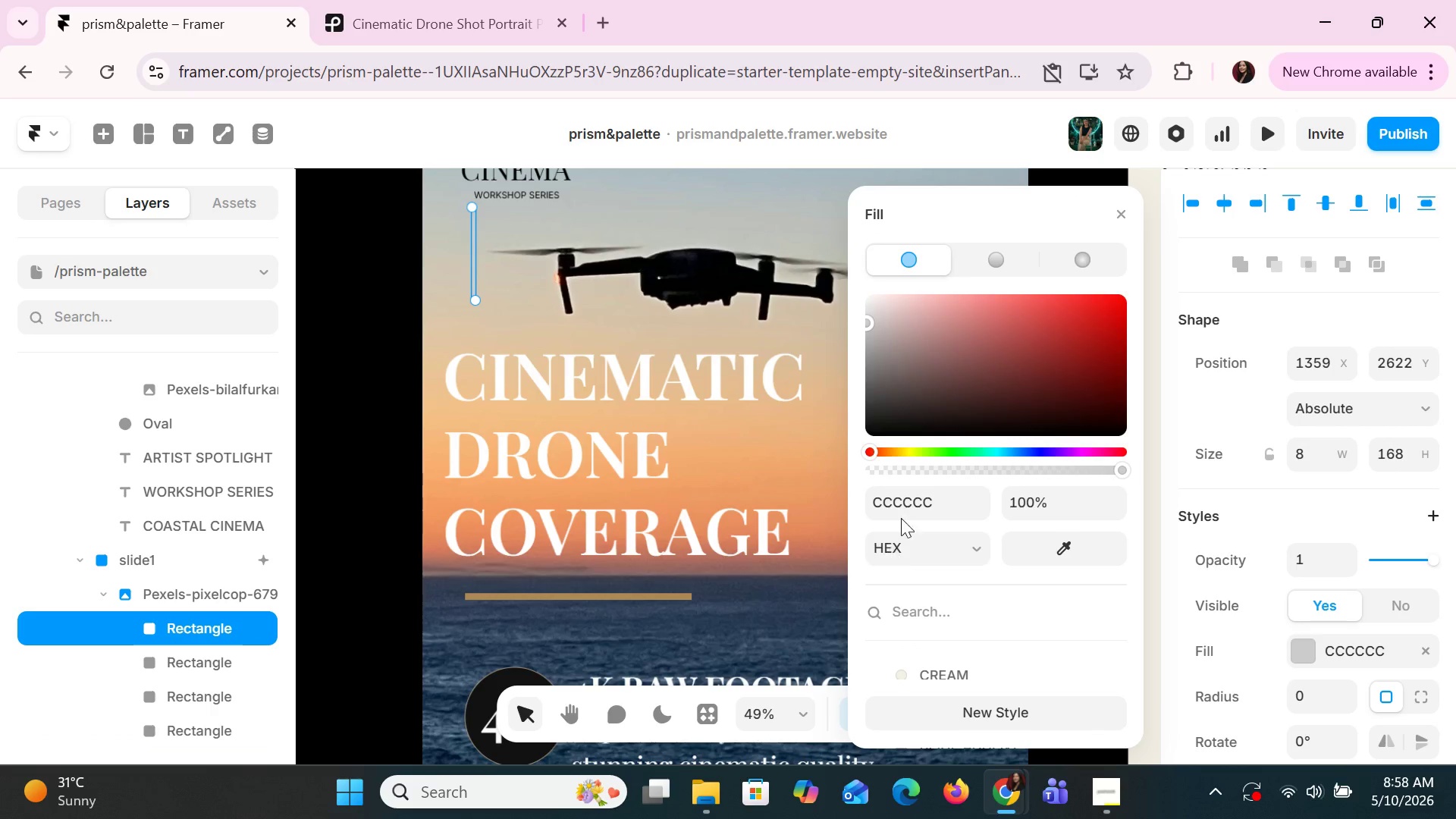 
left_click([898, 500])
 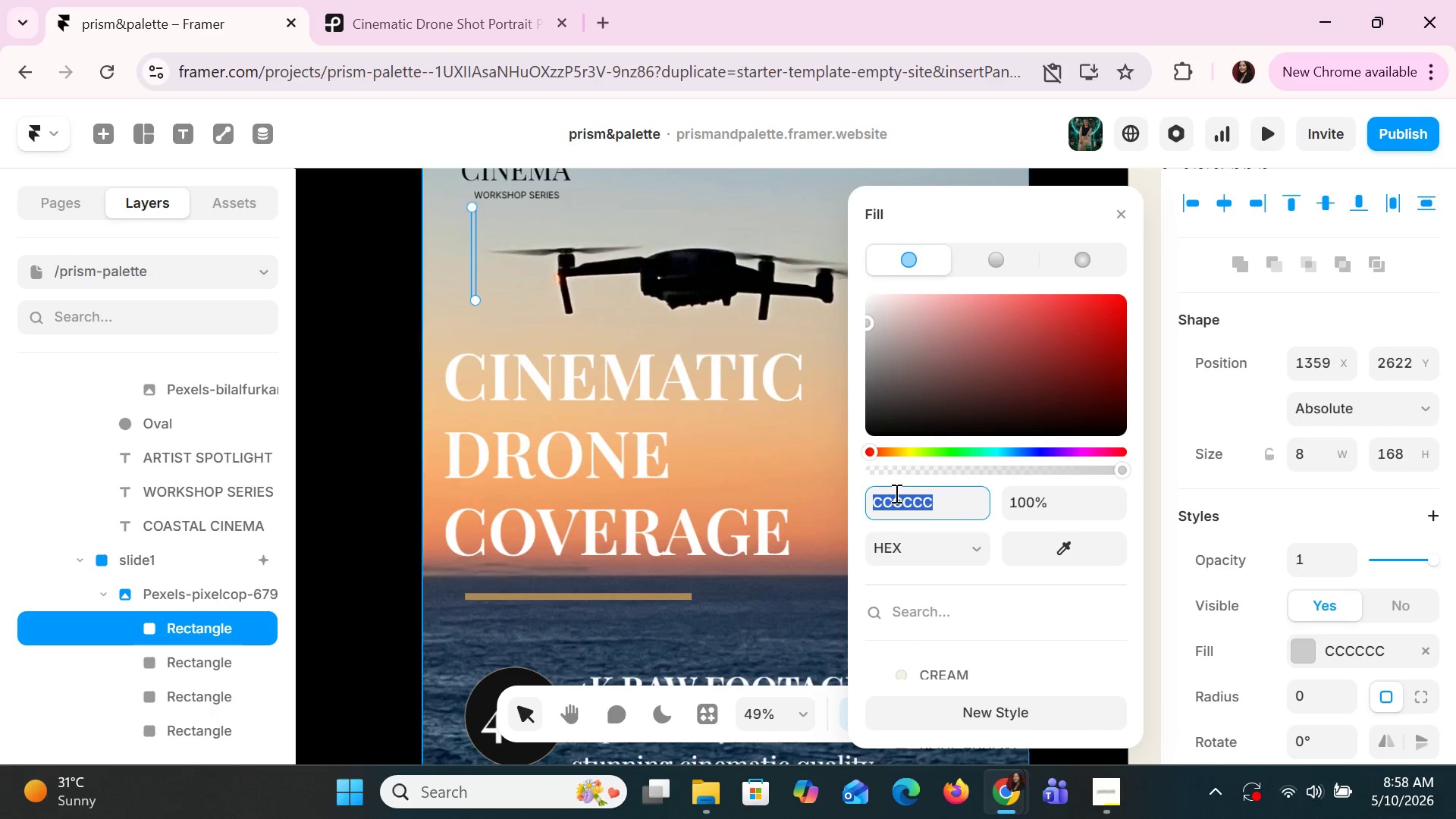 
key(Control+V)
 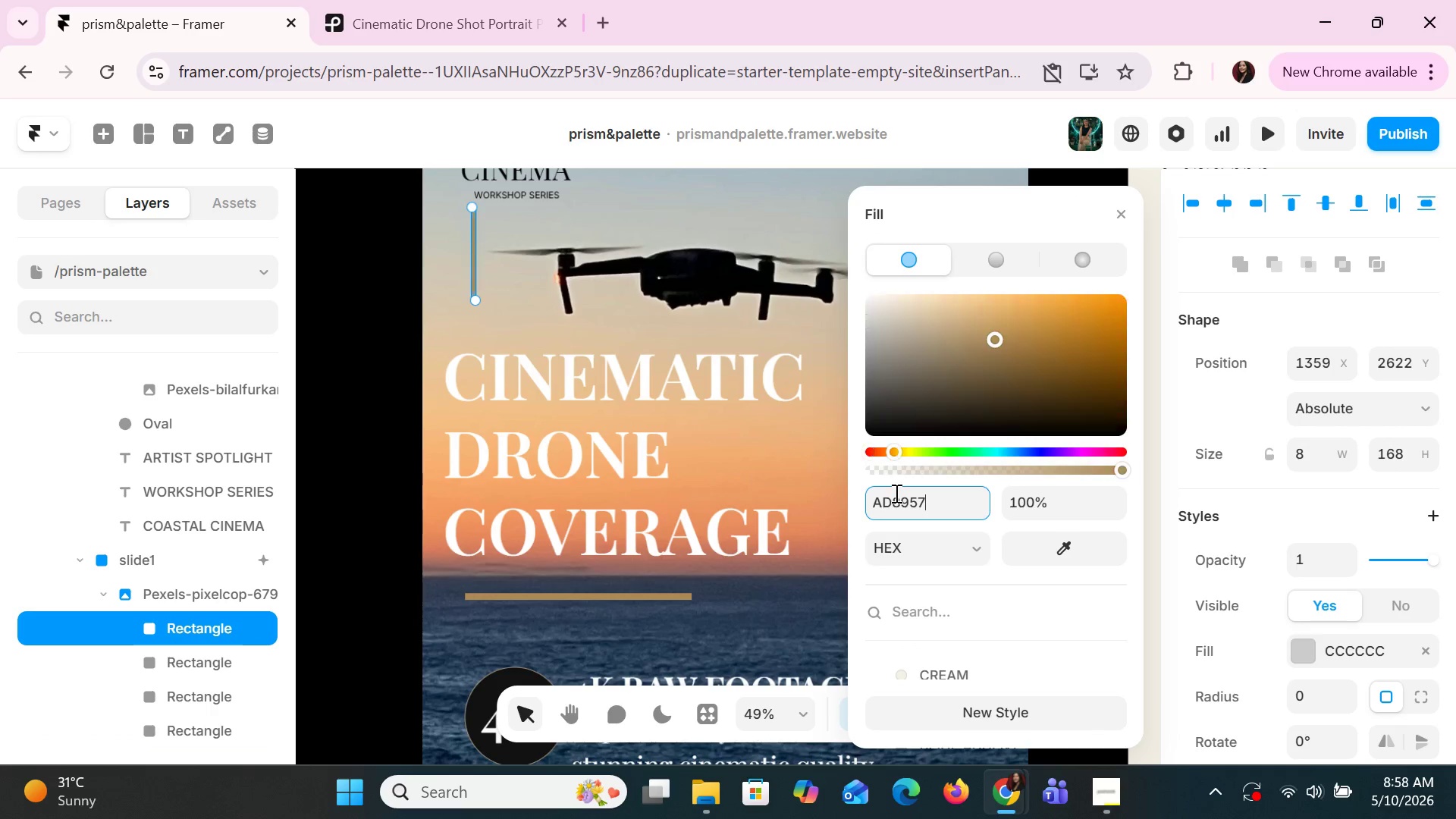 
key(Enter)
 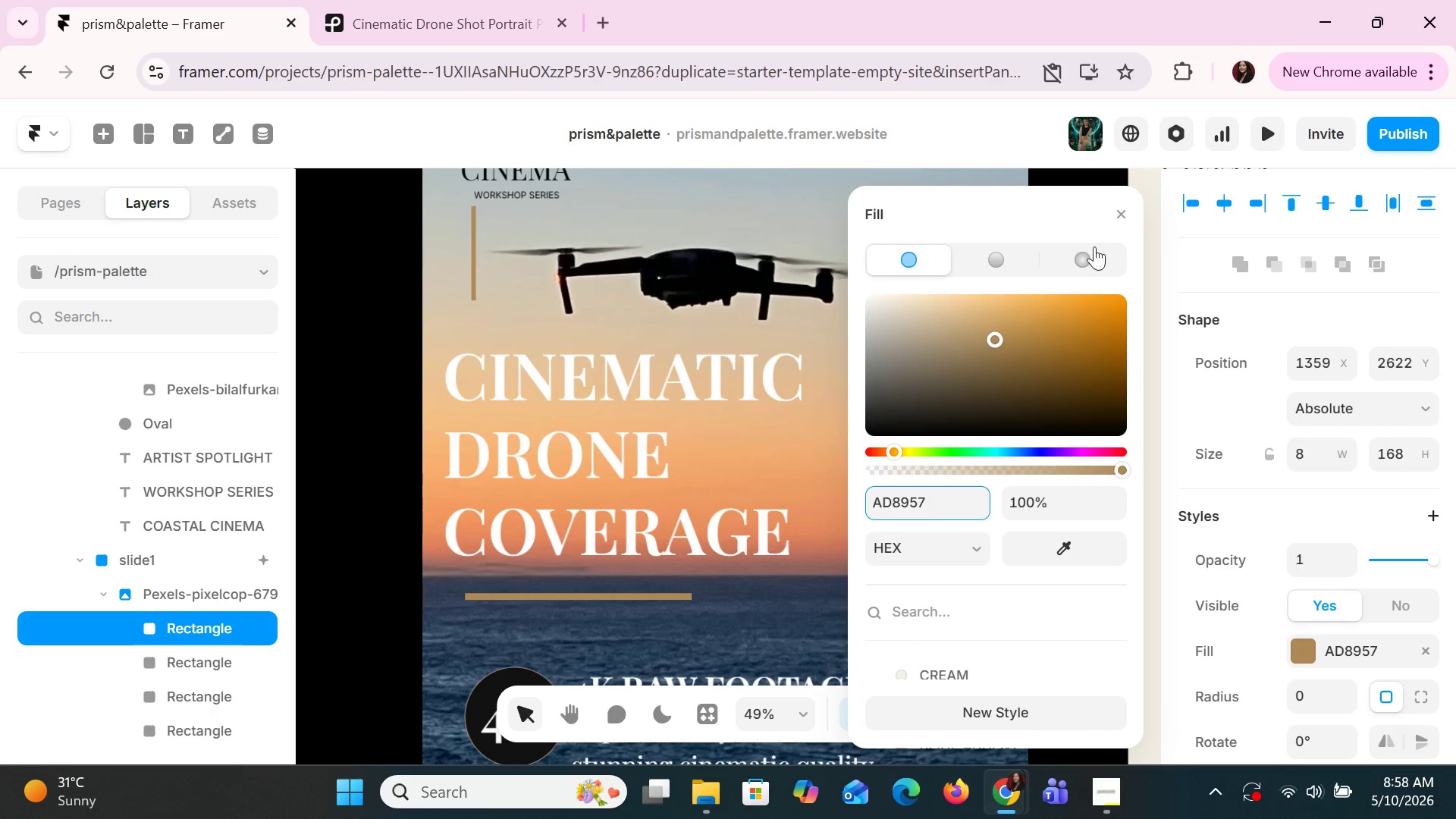 
left_click([1119, 218])
 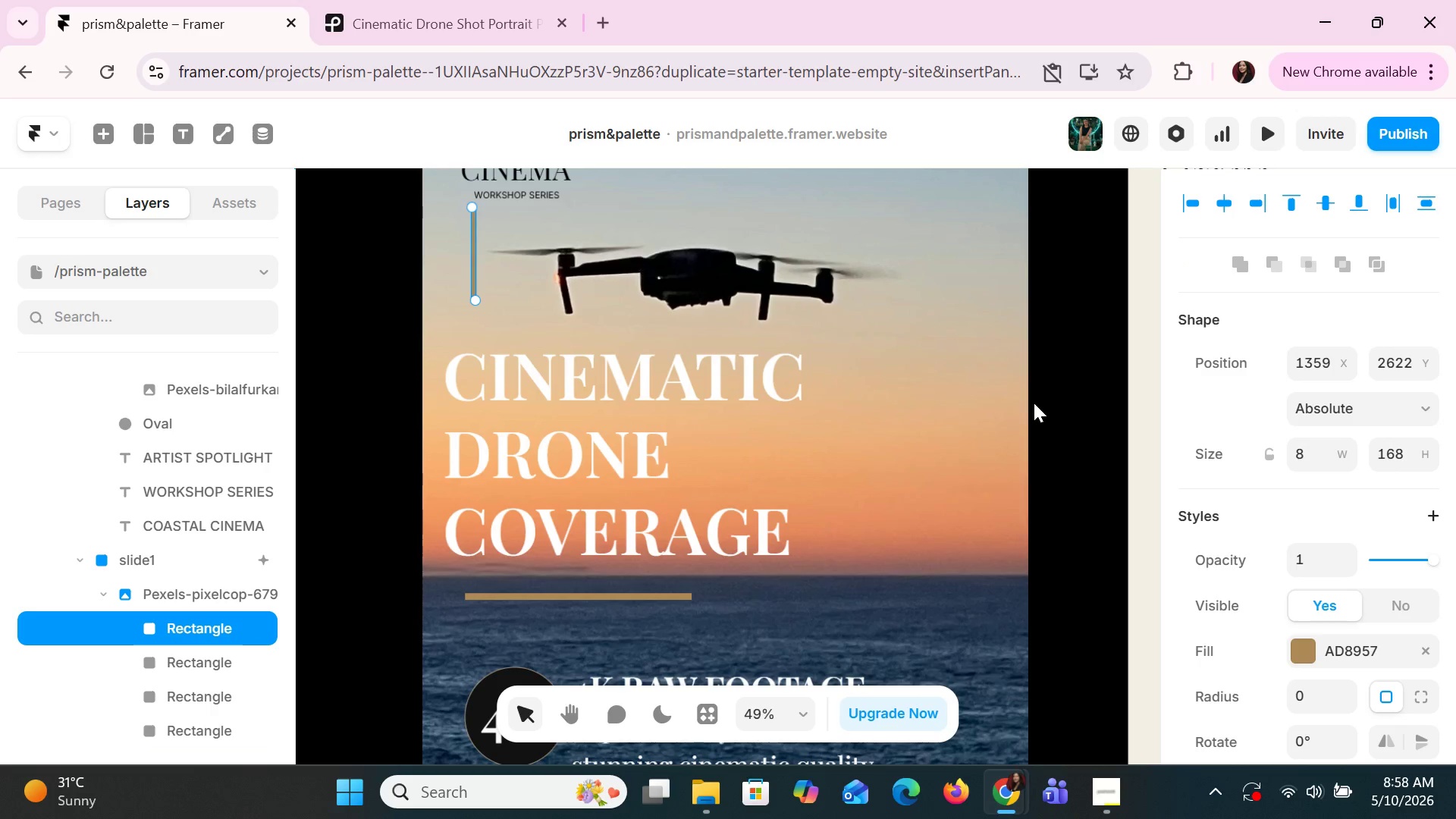 
hold_key(key=ControlLeft, duration=0.7)
scroll: coordinate [1028, 409], scroll_direction: down, amount: 3.0
 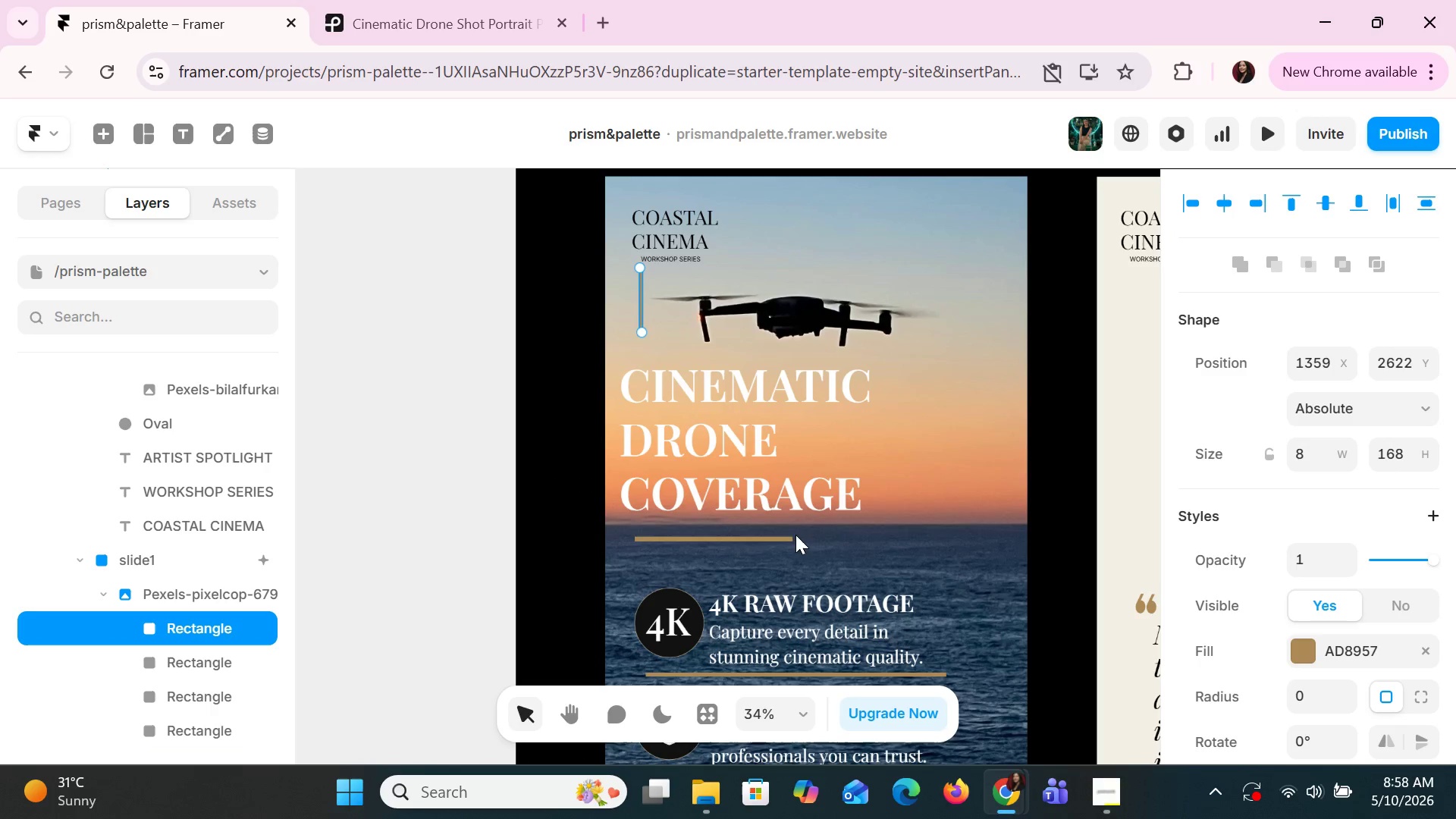 
left_click([788, 538])
 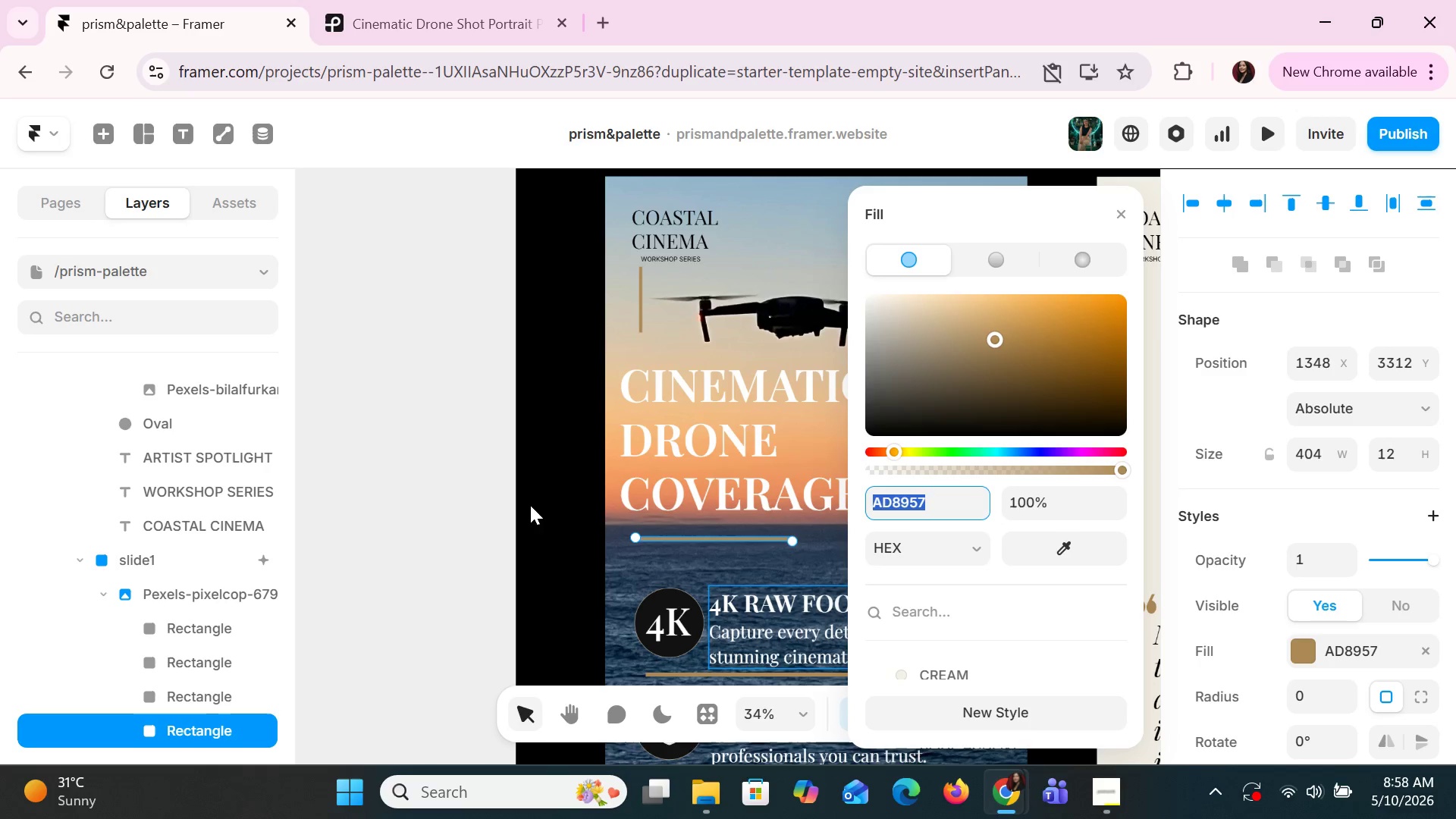 
left_click([700, 271])
 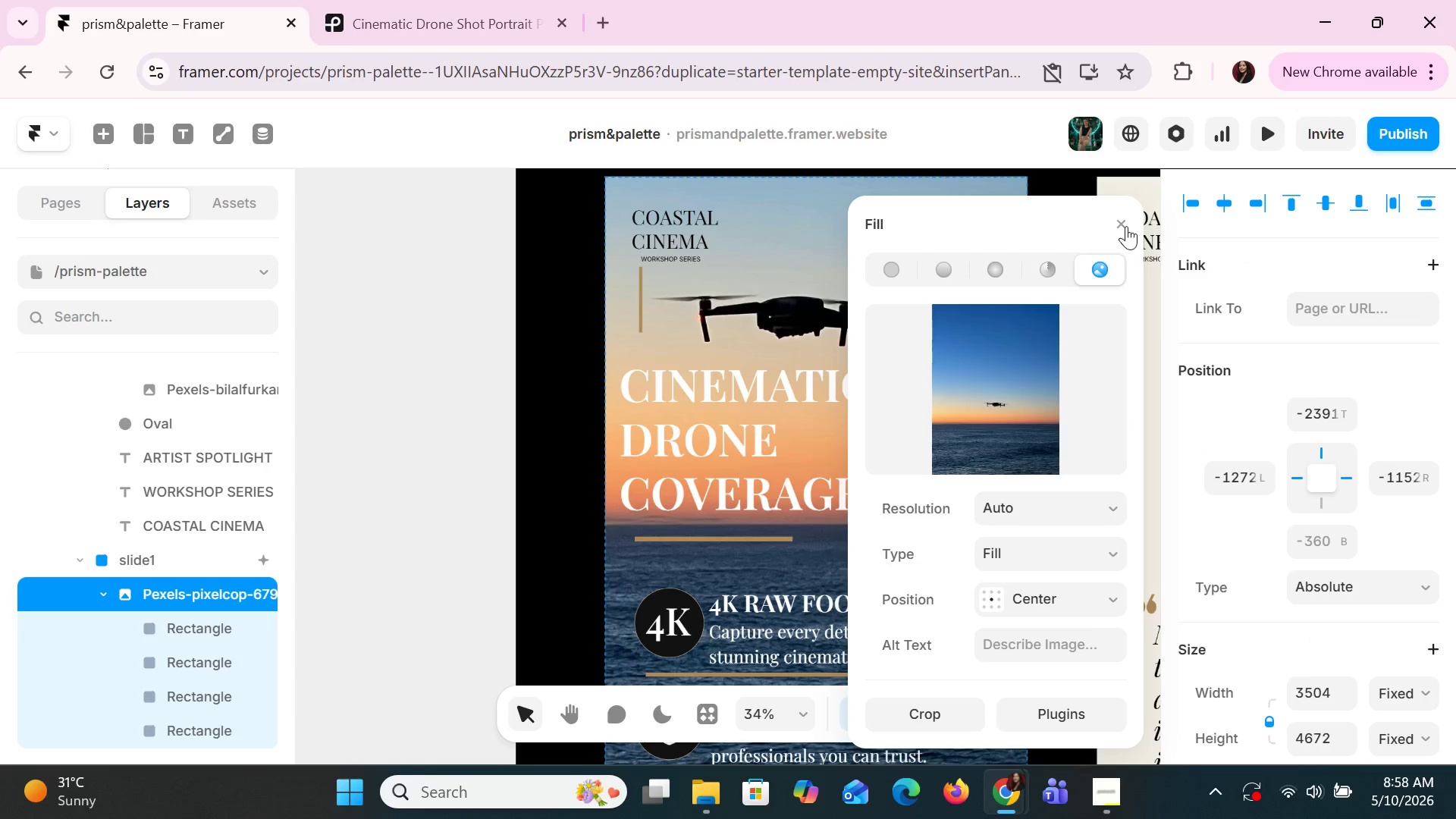 
left_click([1125, 224])
 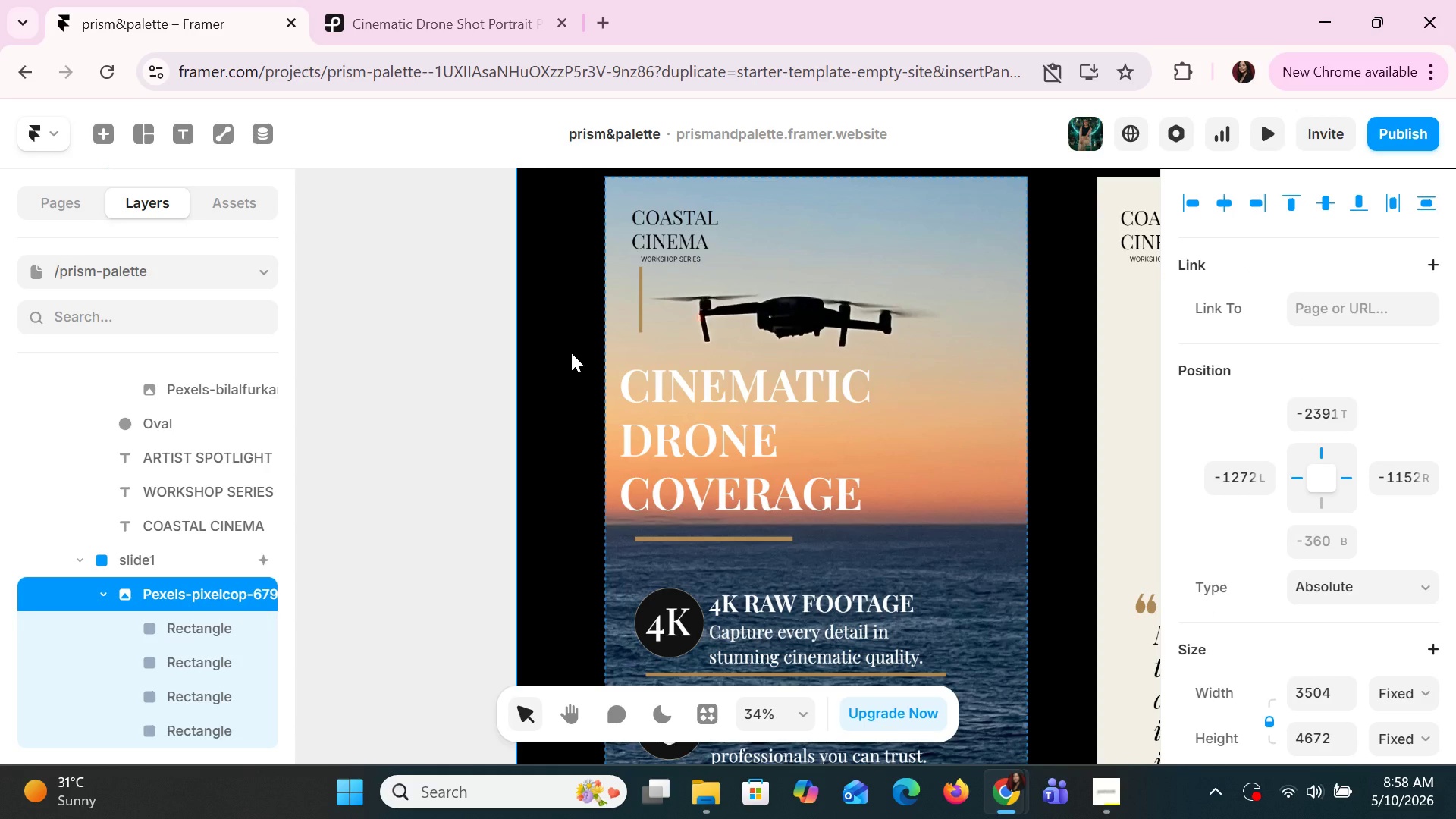 
key(Control+Z)
 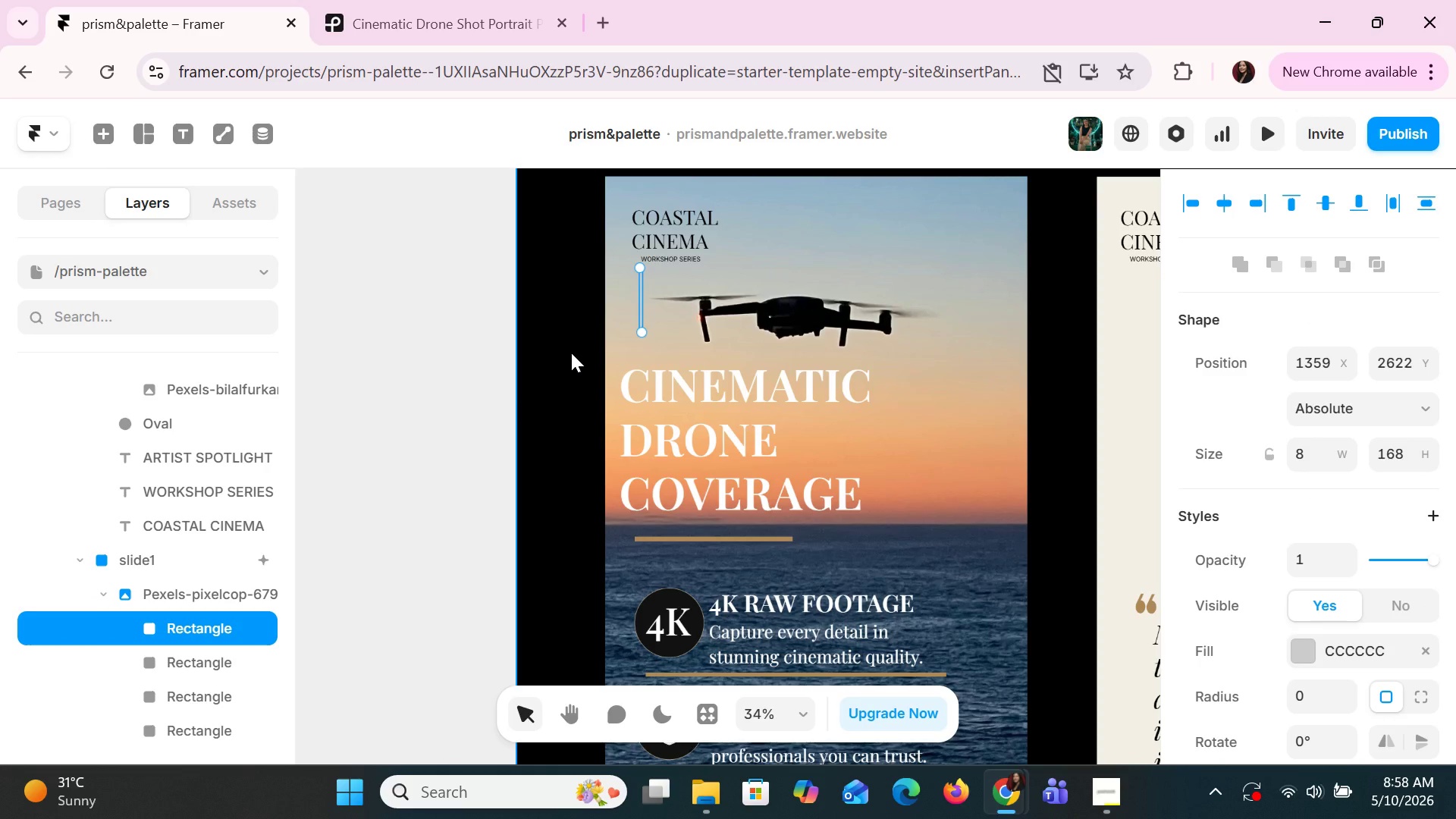 
key(Control+ControlLeft)
 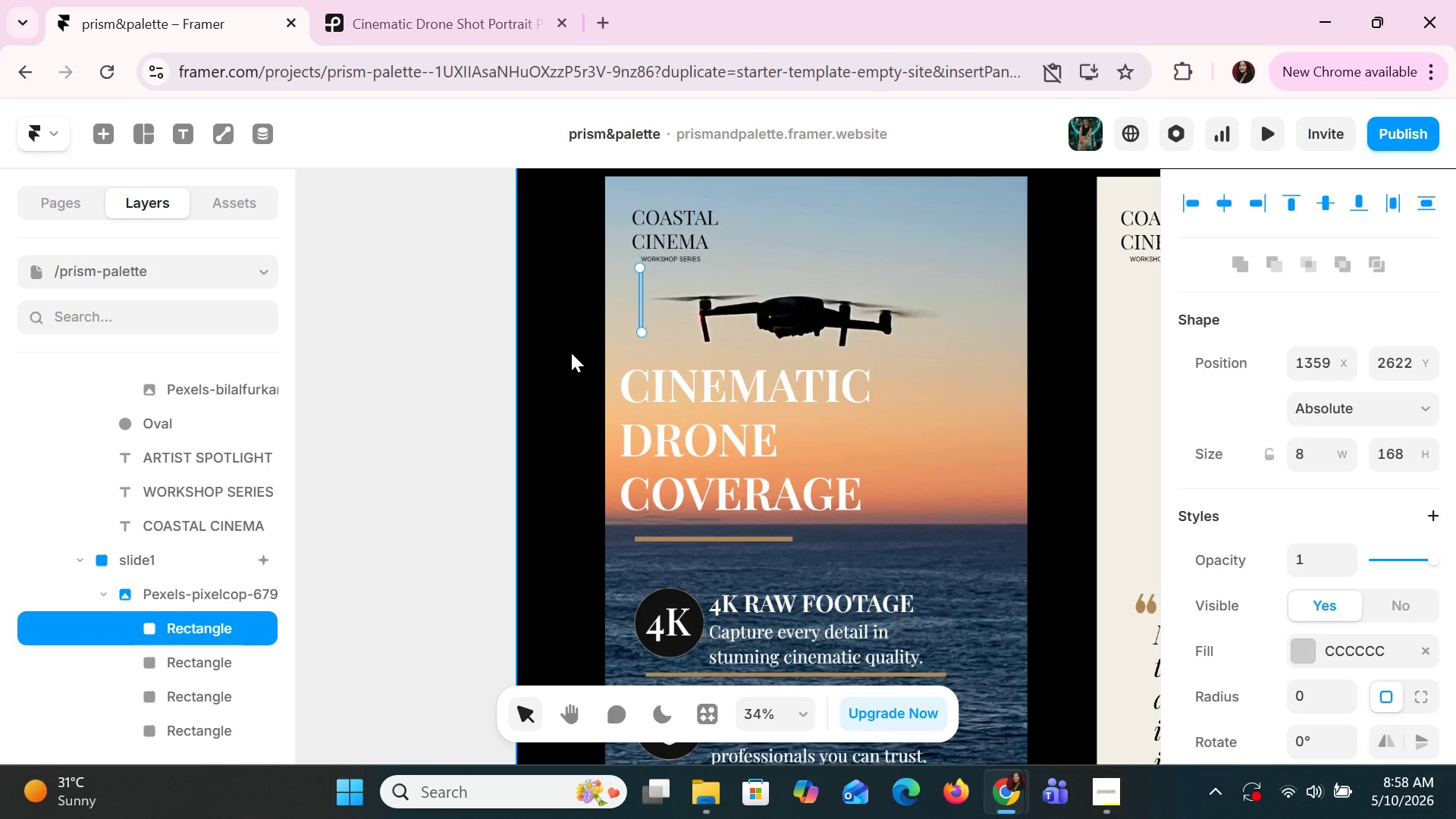 
key(Delete)
 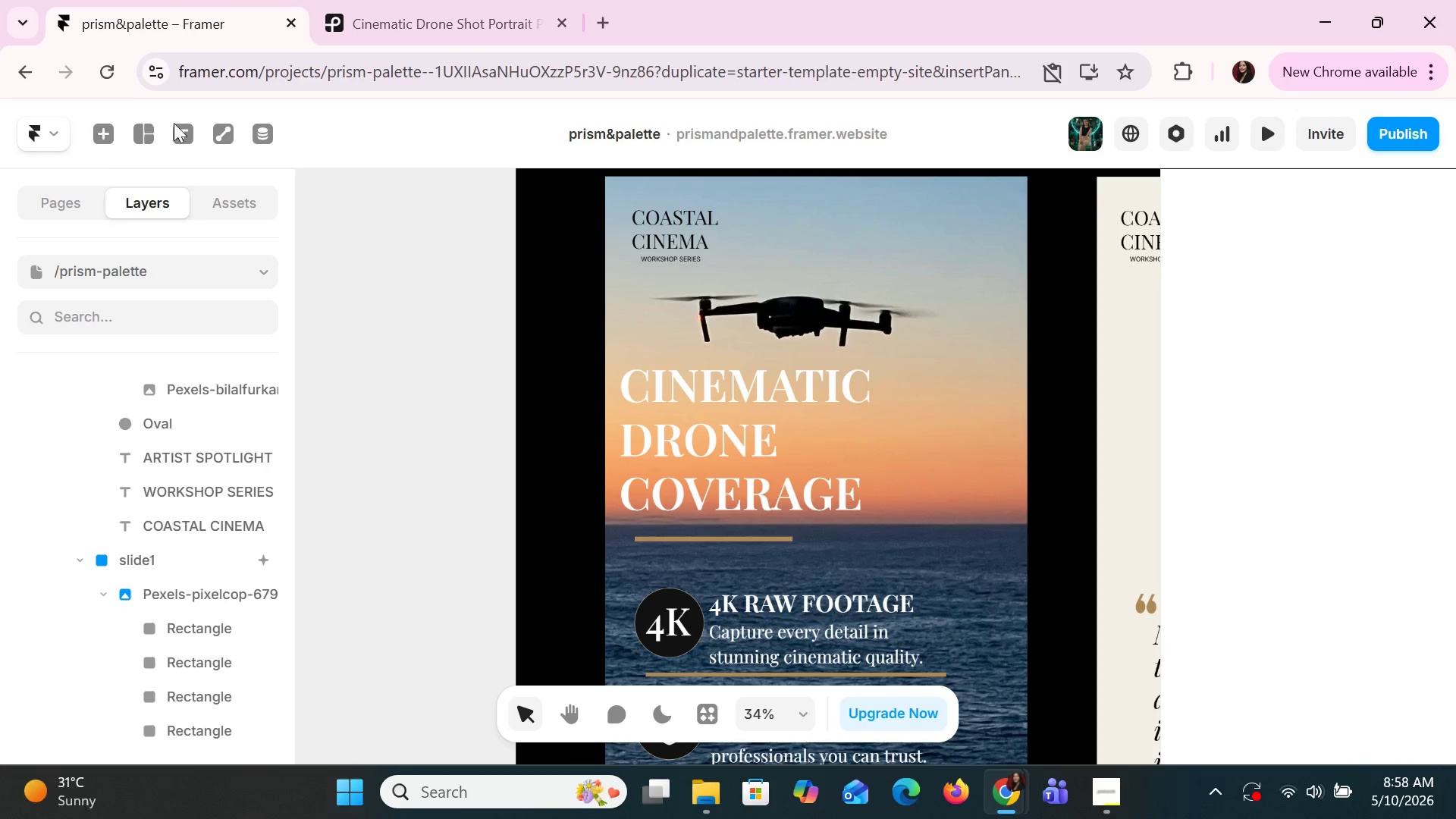 
left_click([189, 133])
 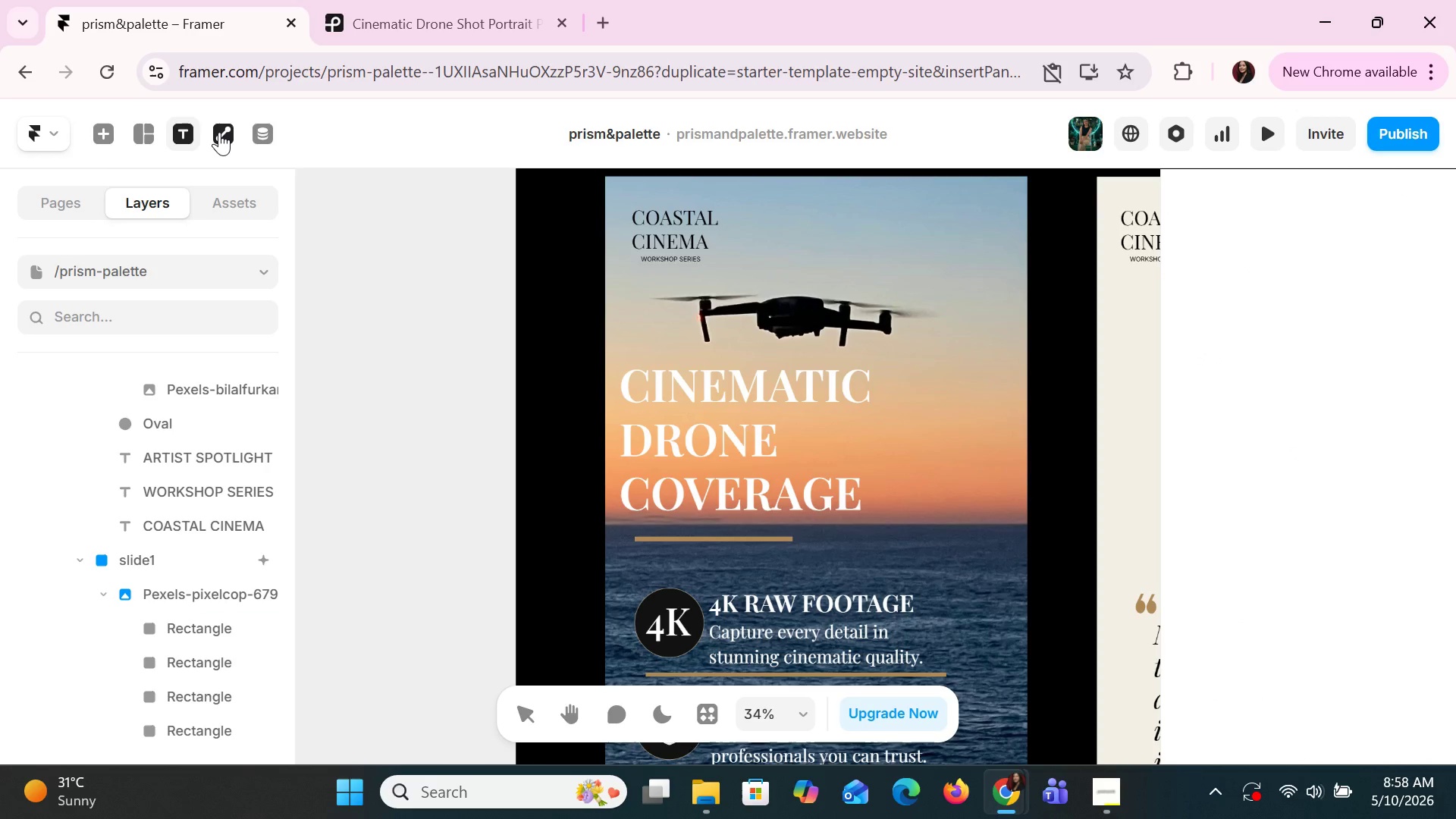 
left_click([219, 132])
 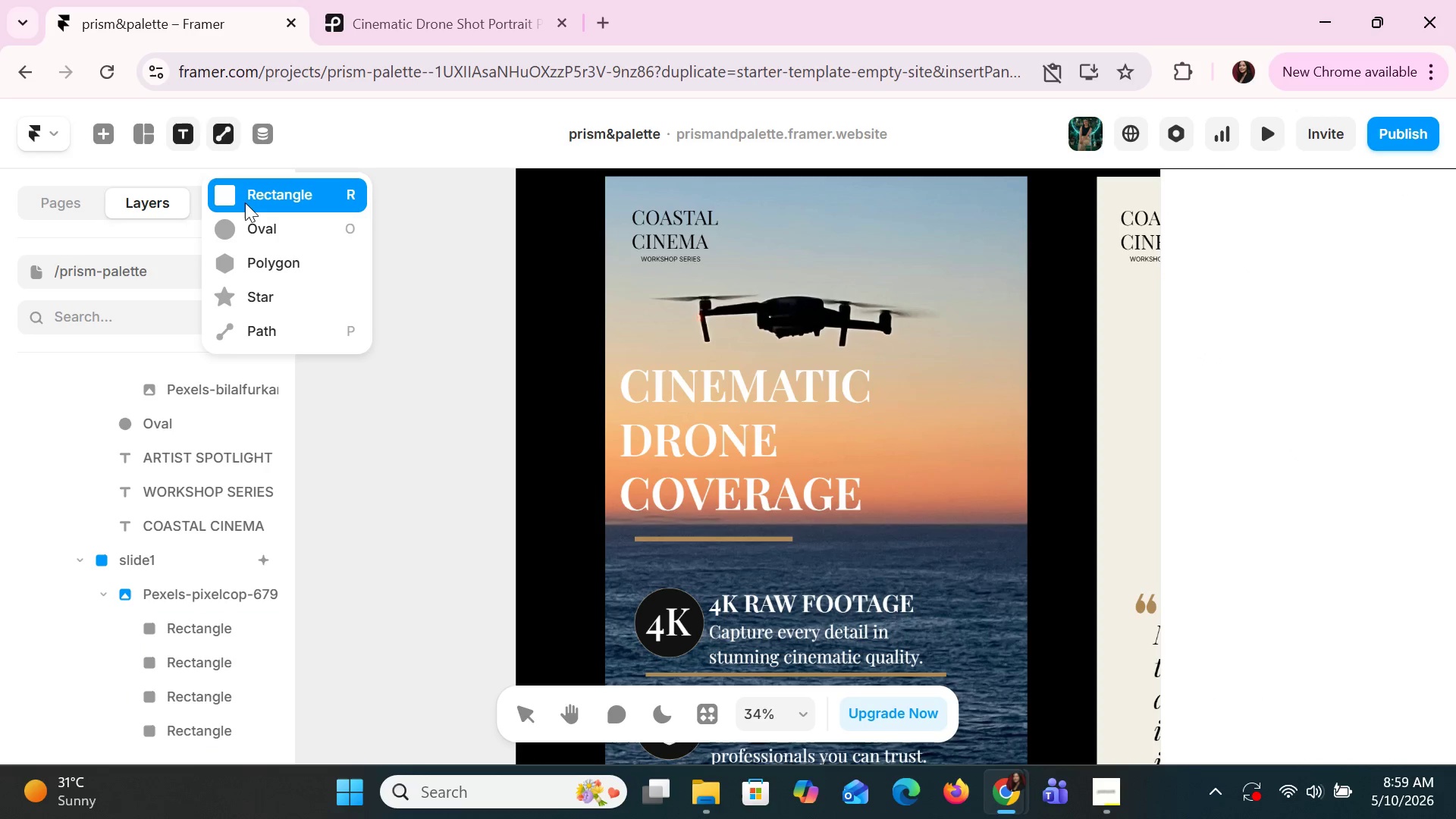 
left_click([245, 202])
 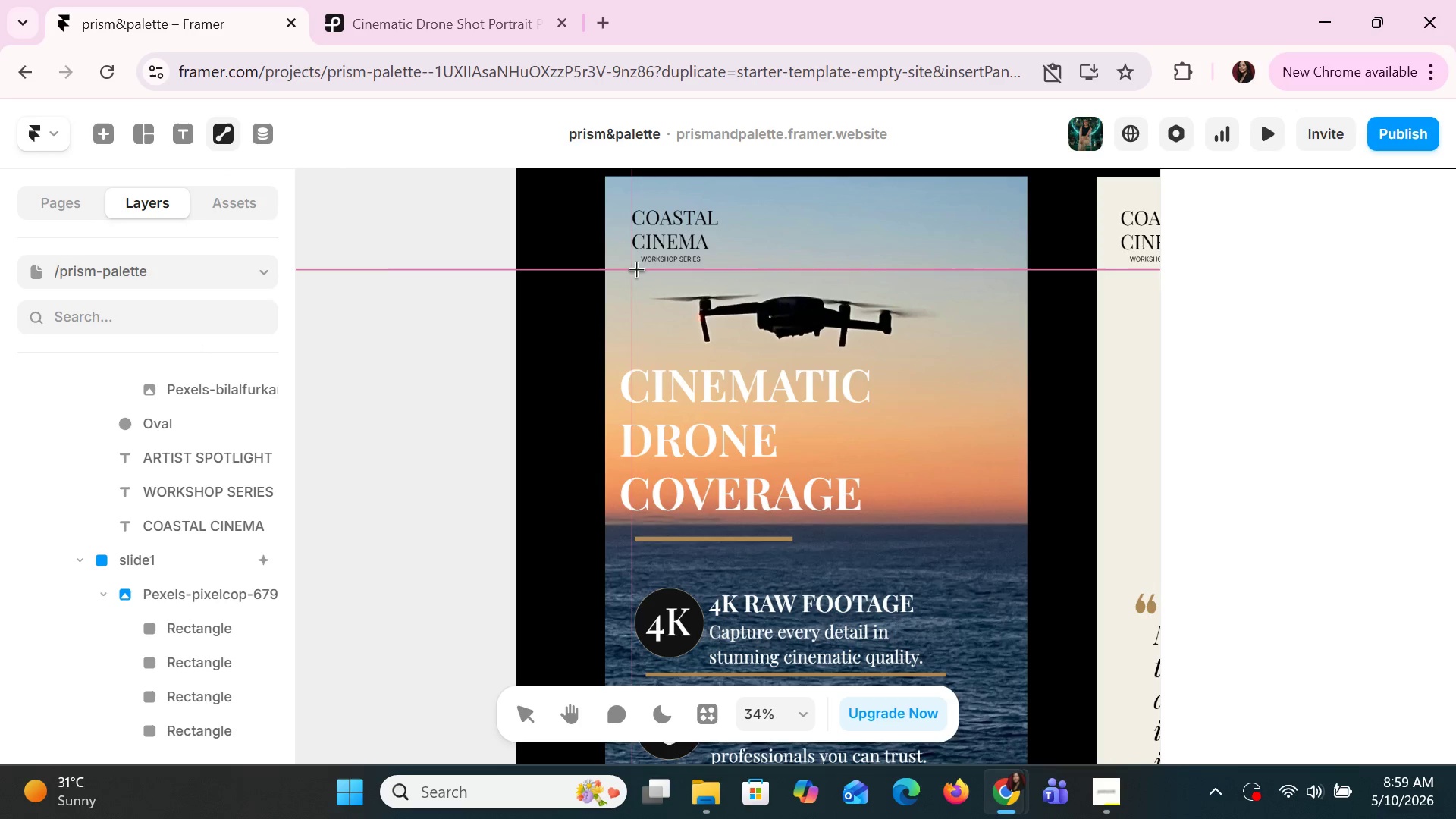 
left_click_drag(start_coordinate=[636, 269], to_coordinate=[702, 272])
 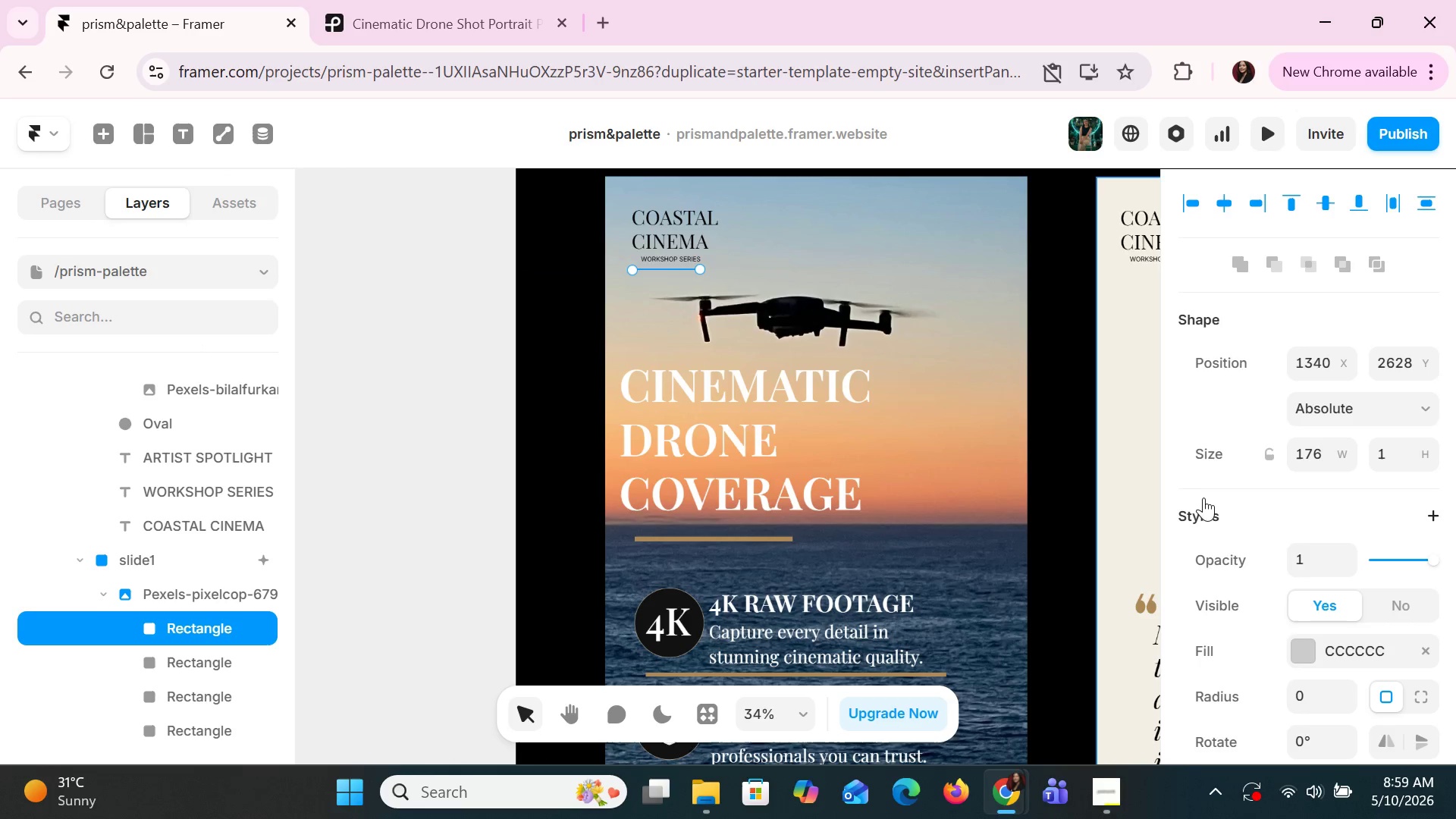 
scroll: coordinate [1219, 499], scroll_direction: down, amount: 3.0
 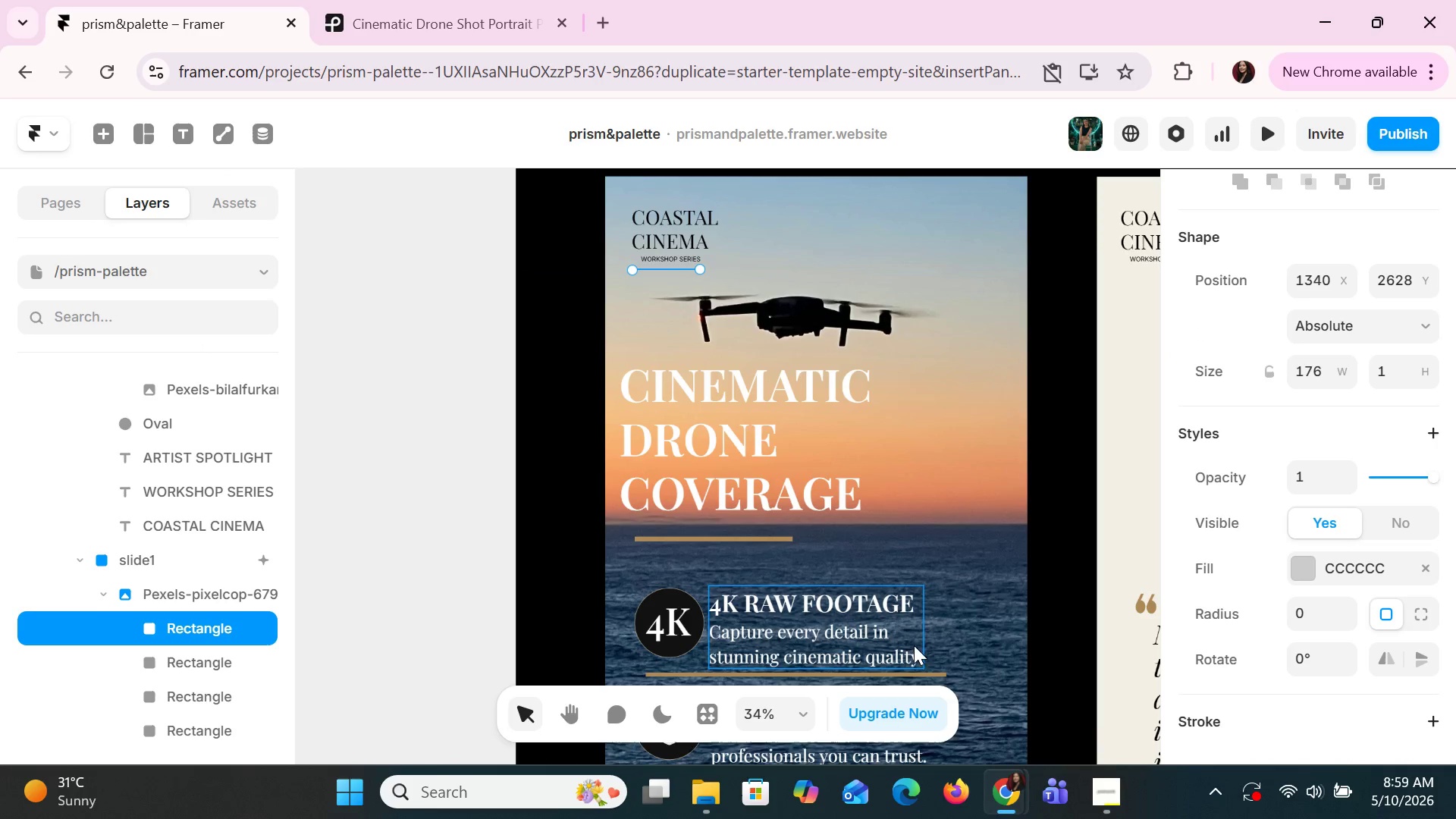 
left_click([1316, 557])
 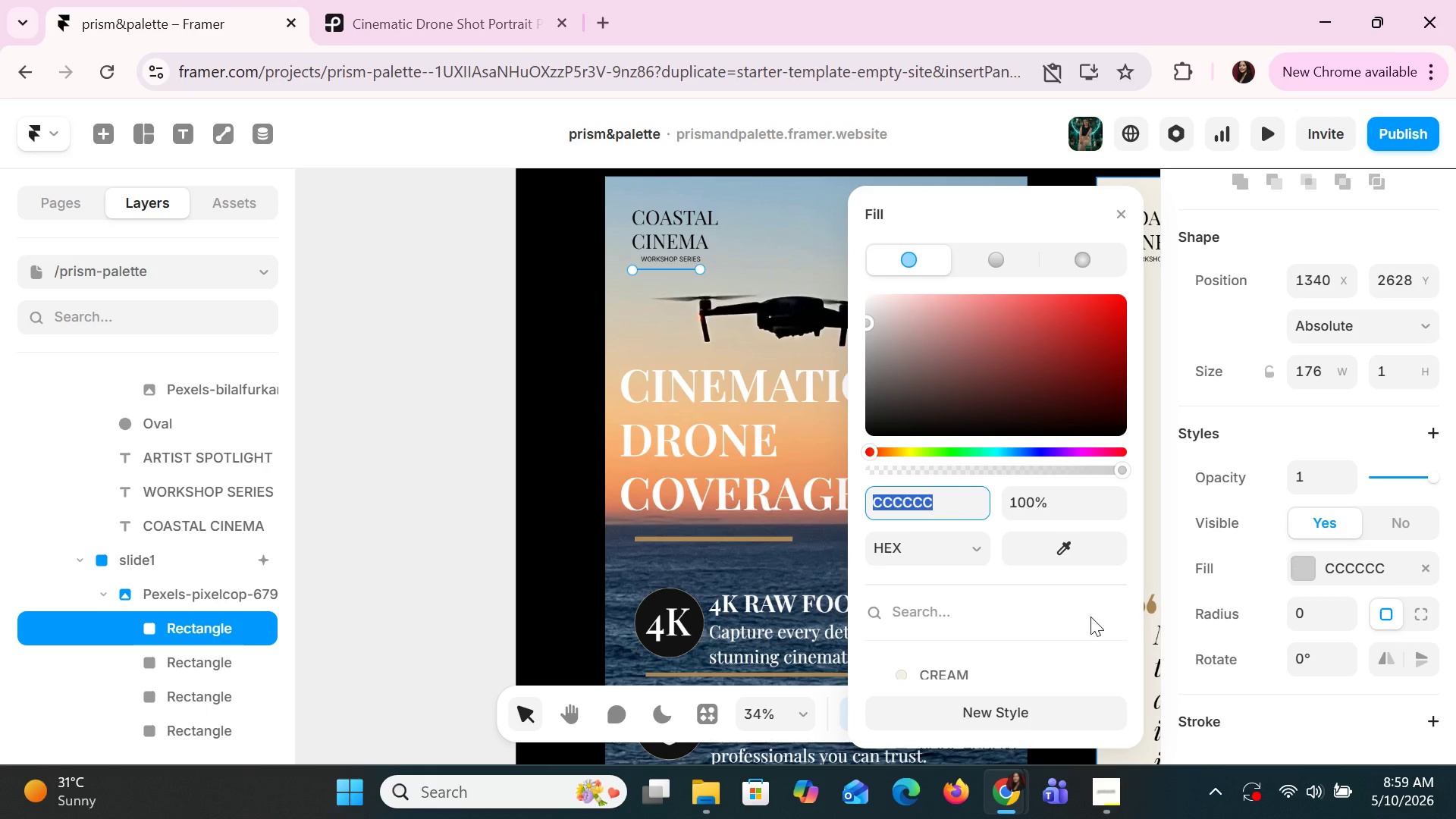 
key(Control+V)
 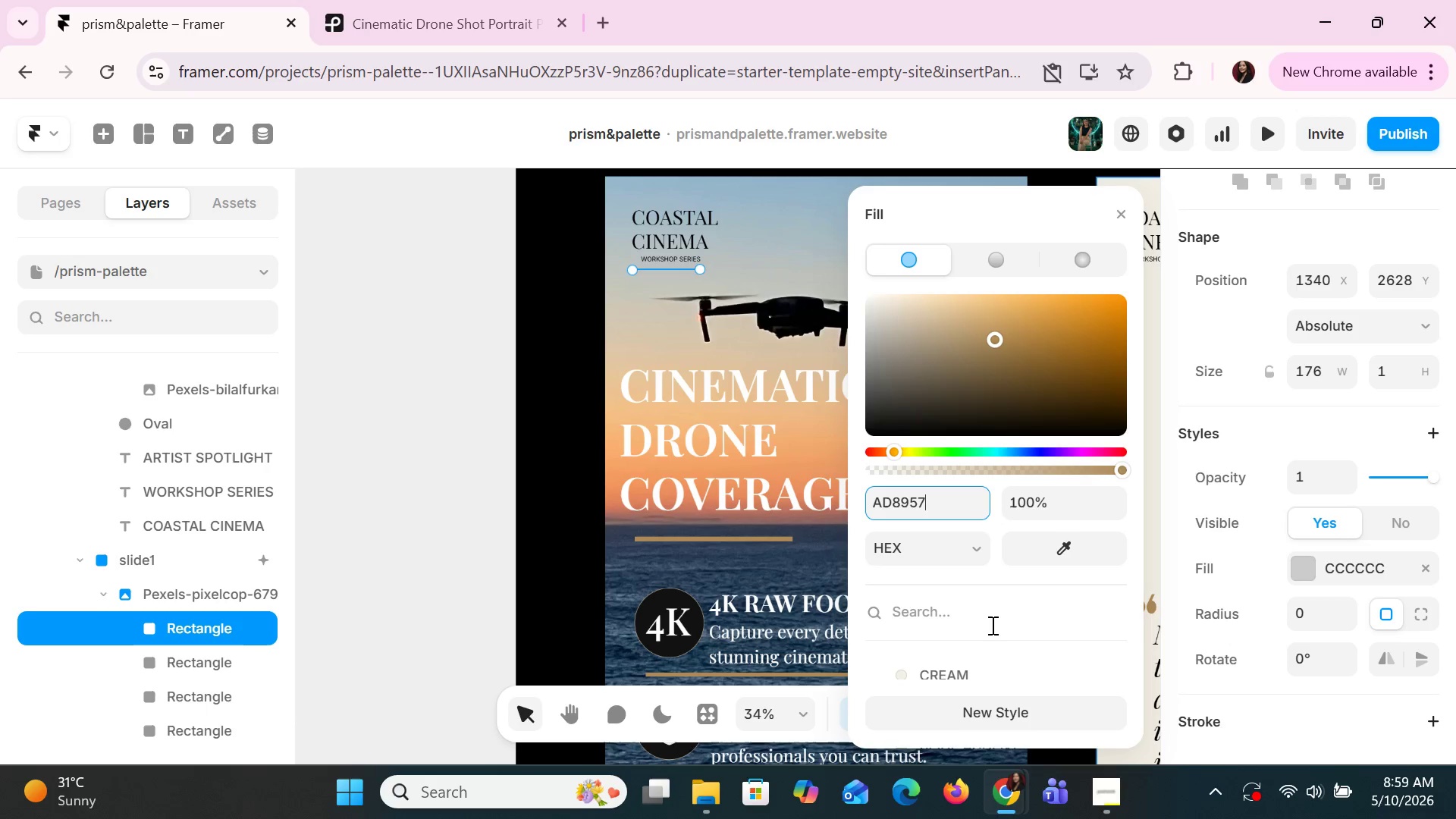 
key(Enter)
 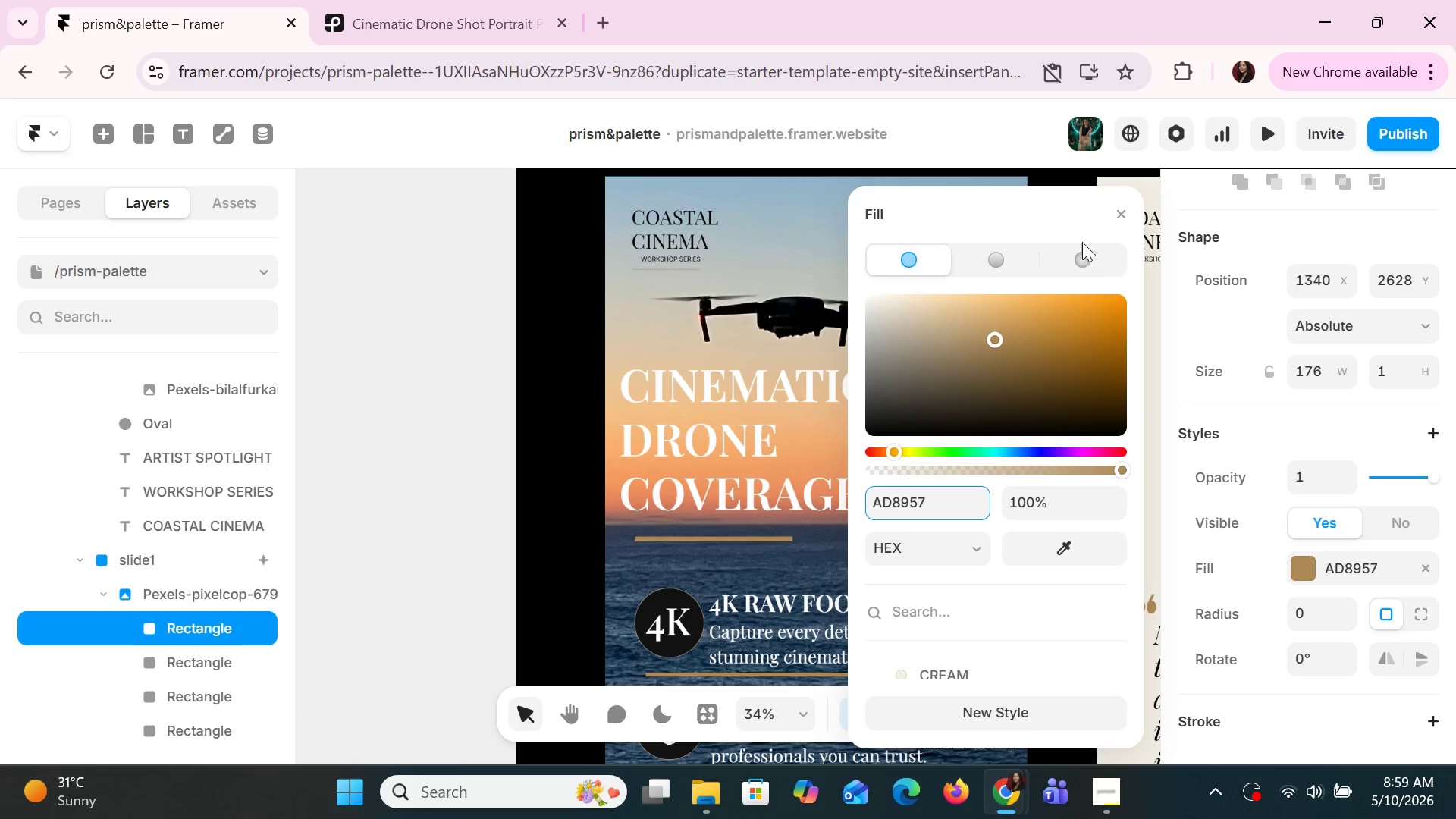 
left_click([1121, 210])
 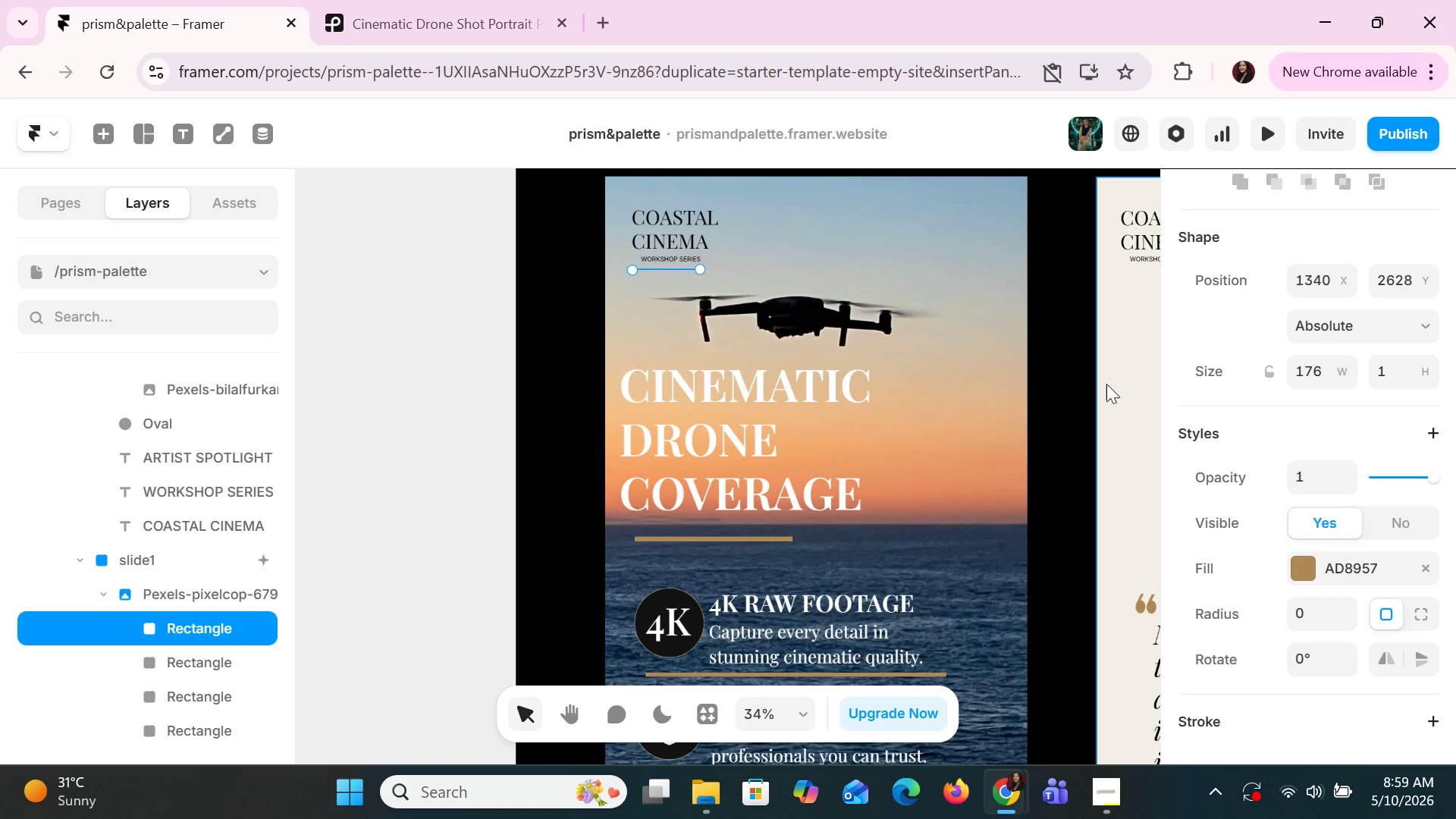 
hold_key(key=ShiftLeft, duration=1.5)
hold_key(key=ShiftLeft, duration=1.19)
scroll: coordinate [1112, 419], scroll_direction: down, amount: 7.0
 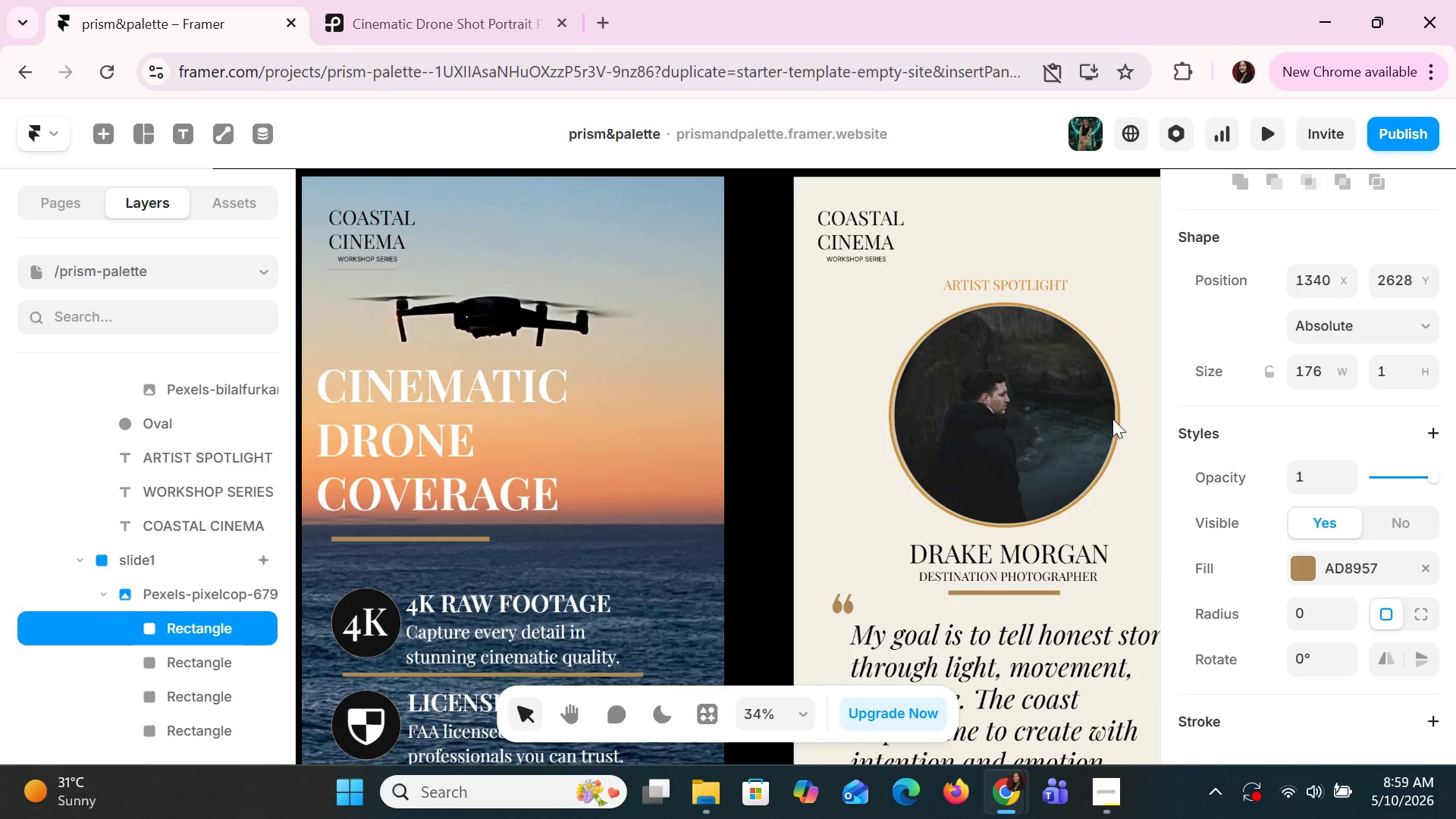 
left_click([230, 136])
 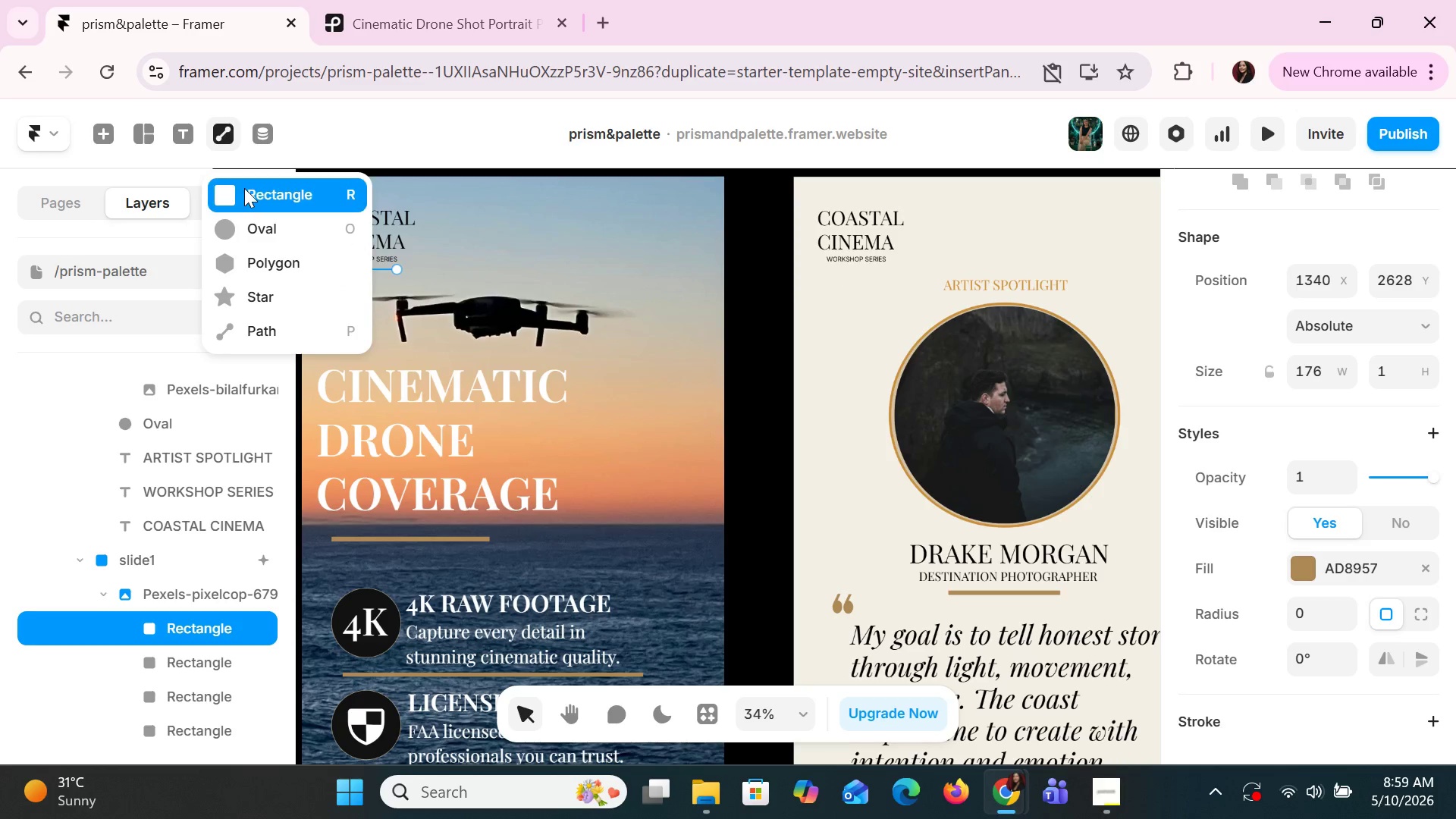 
left_click([244, 188])
 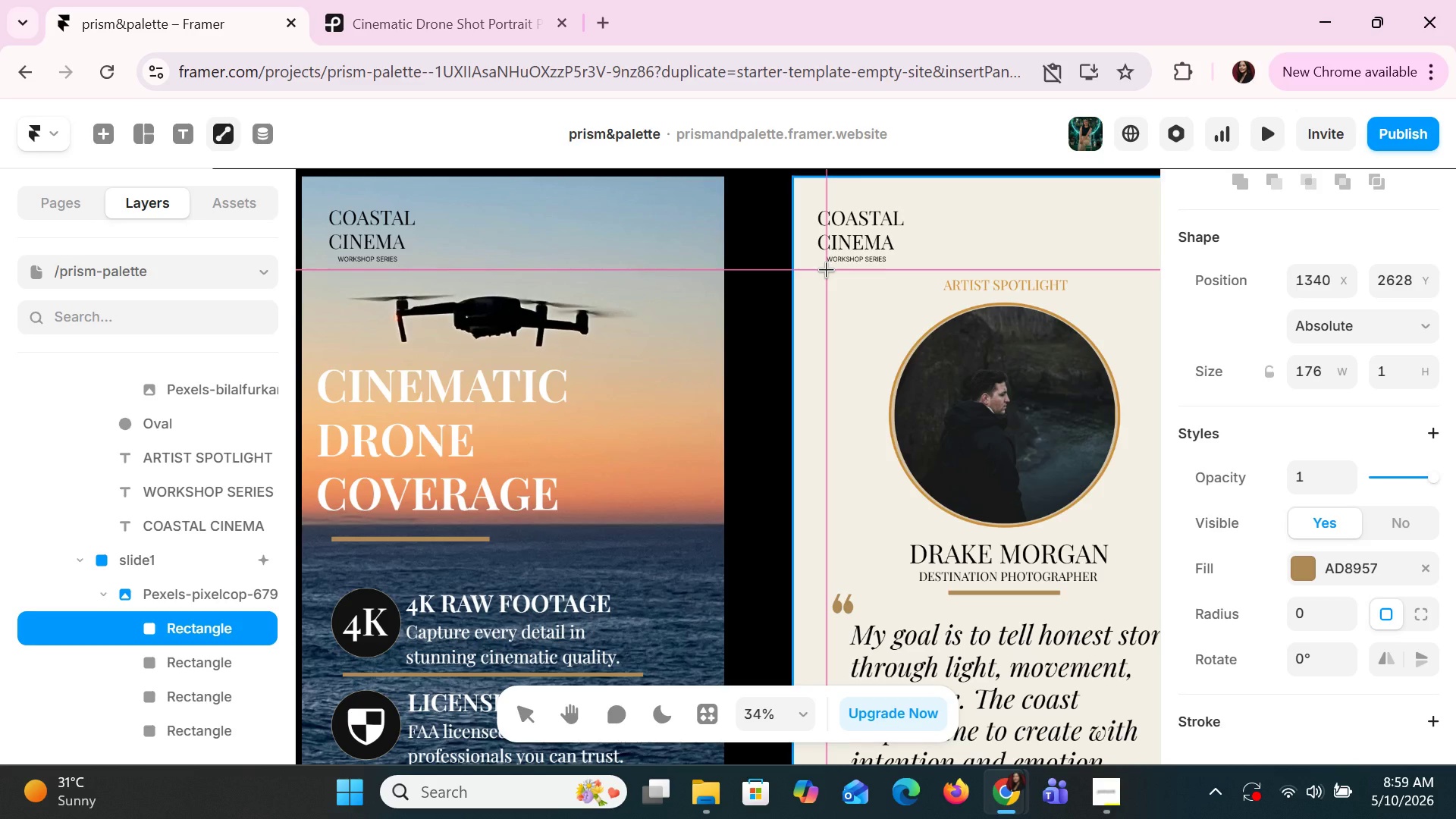 
left_click_drag(start_coordinate=[826, 269], to_coordinate=[901, 271])
 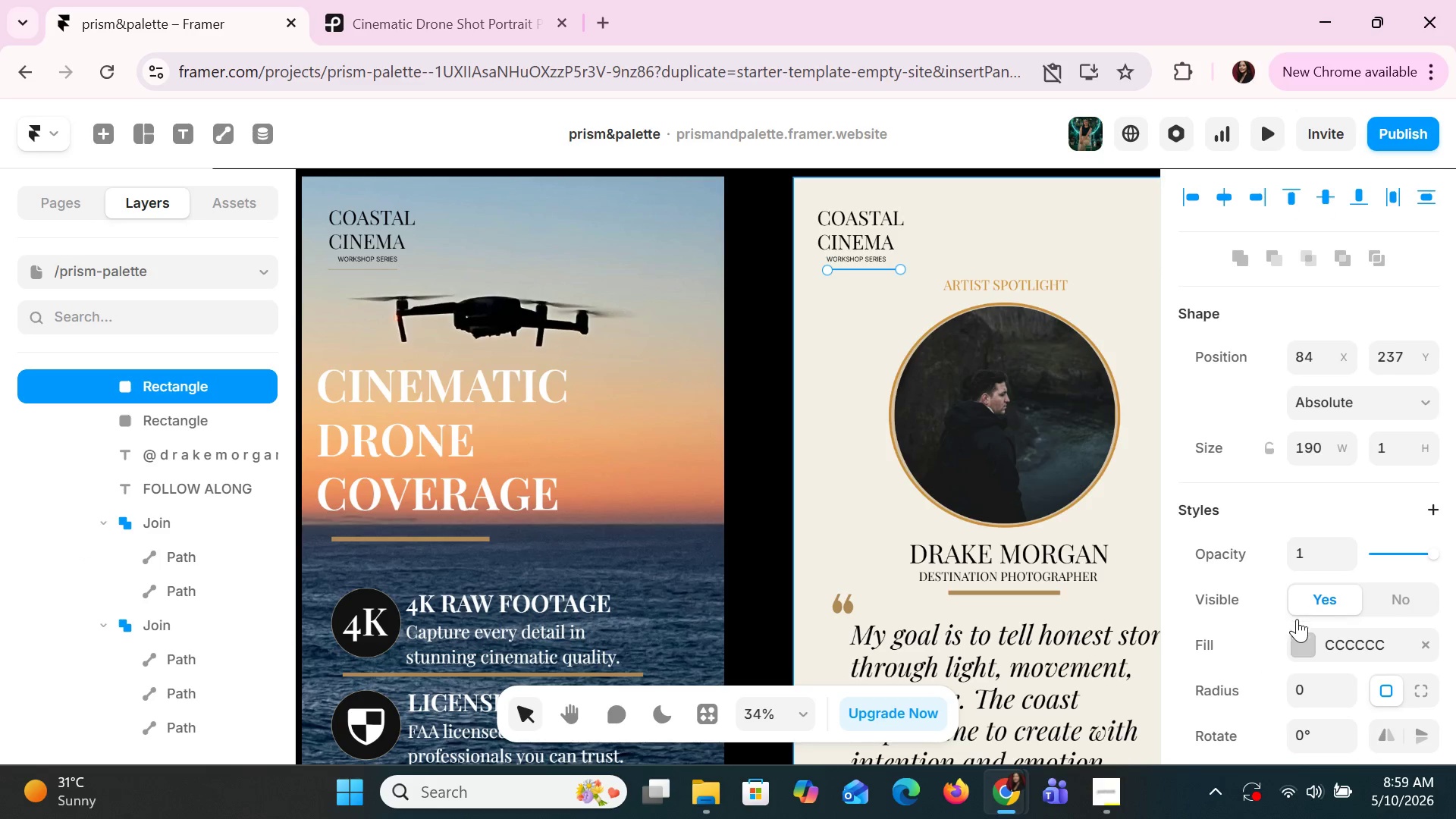 
scroll: coordinate [1297, 619], scroll_direction: down, amount: 2.0
 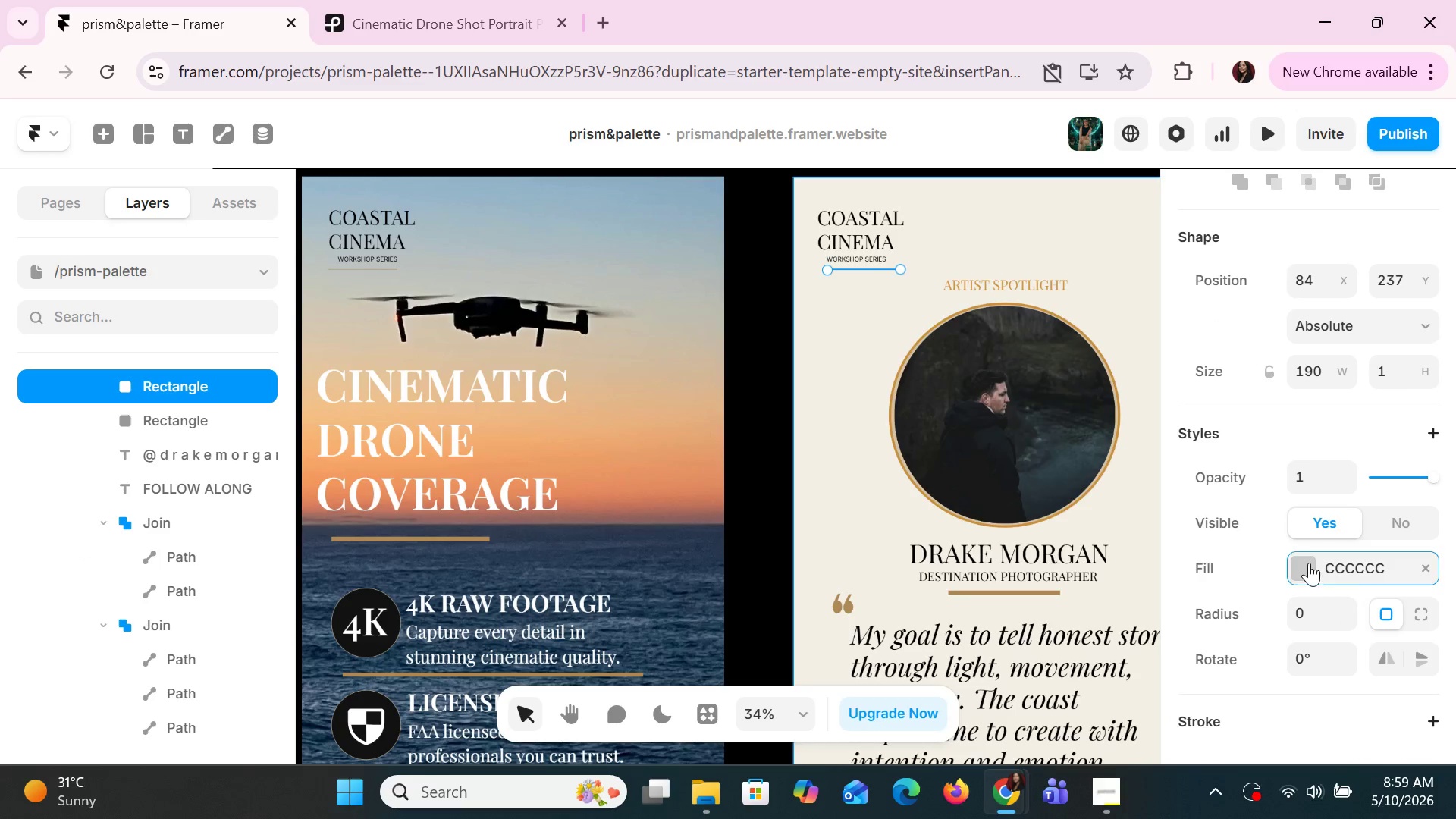 
left_click([1309, 563])
 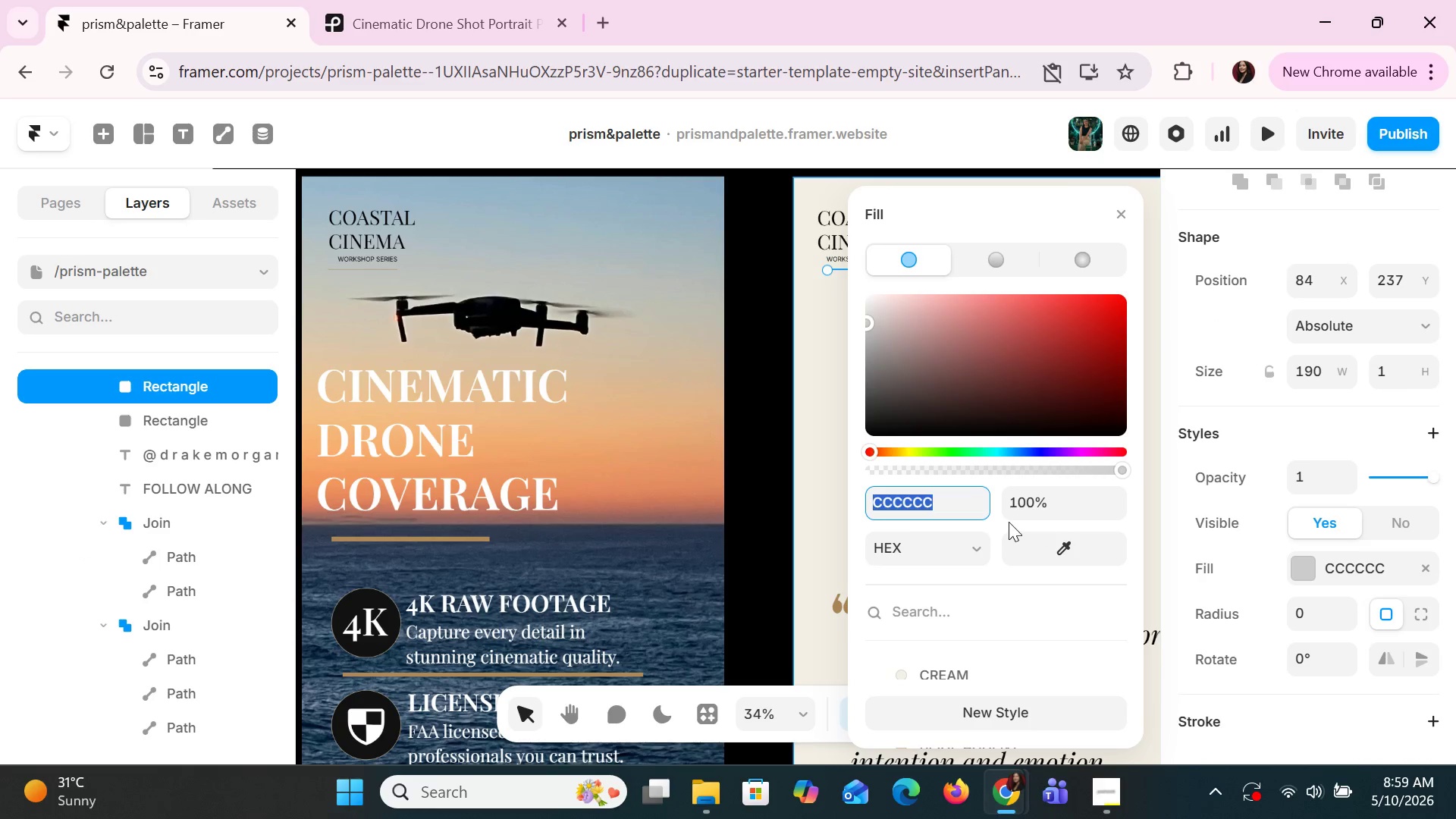 
key(Control+V)
 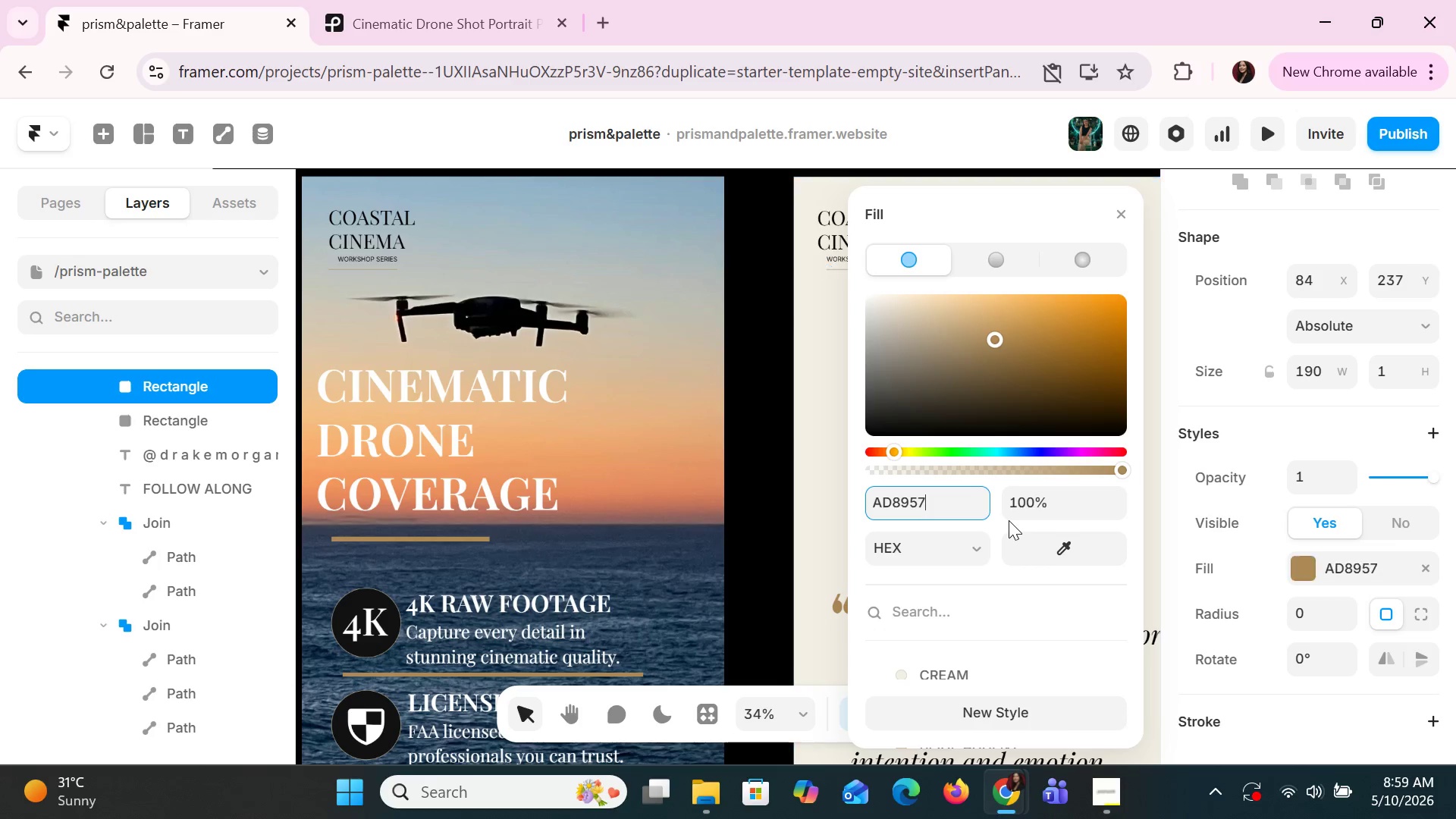 
key(Enter)
 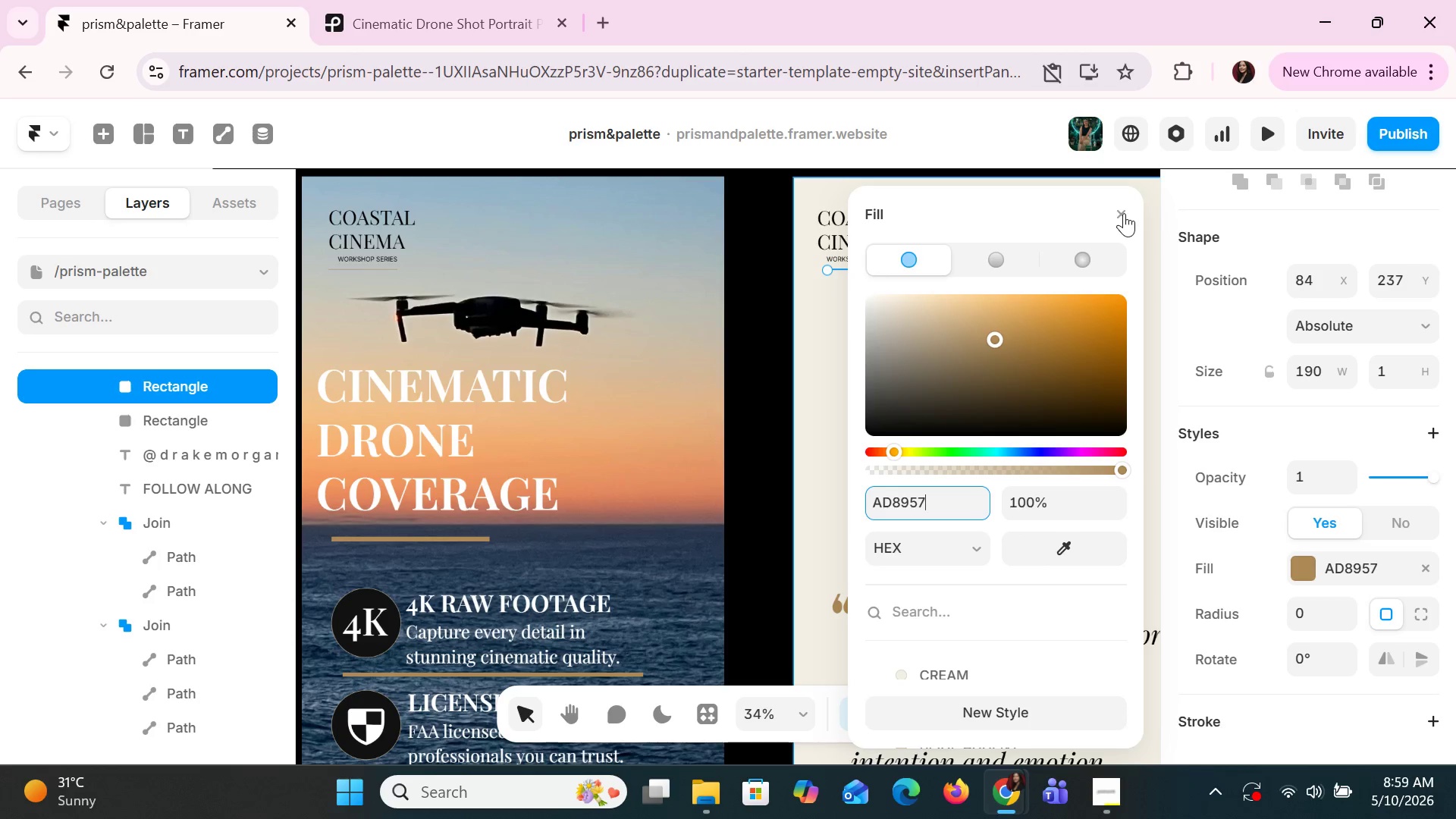 
double_click([1122, 259])
 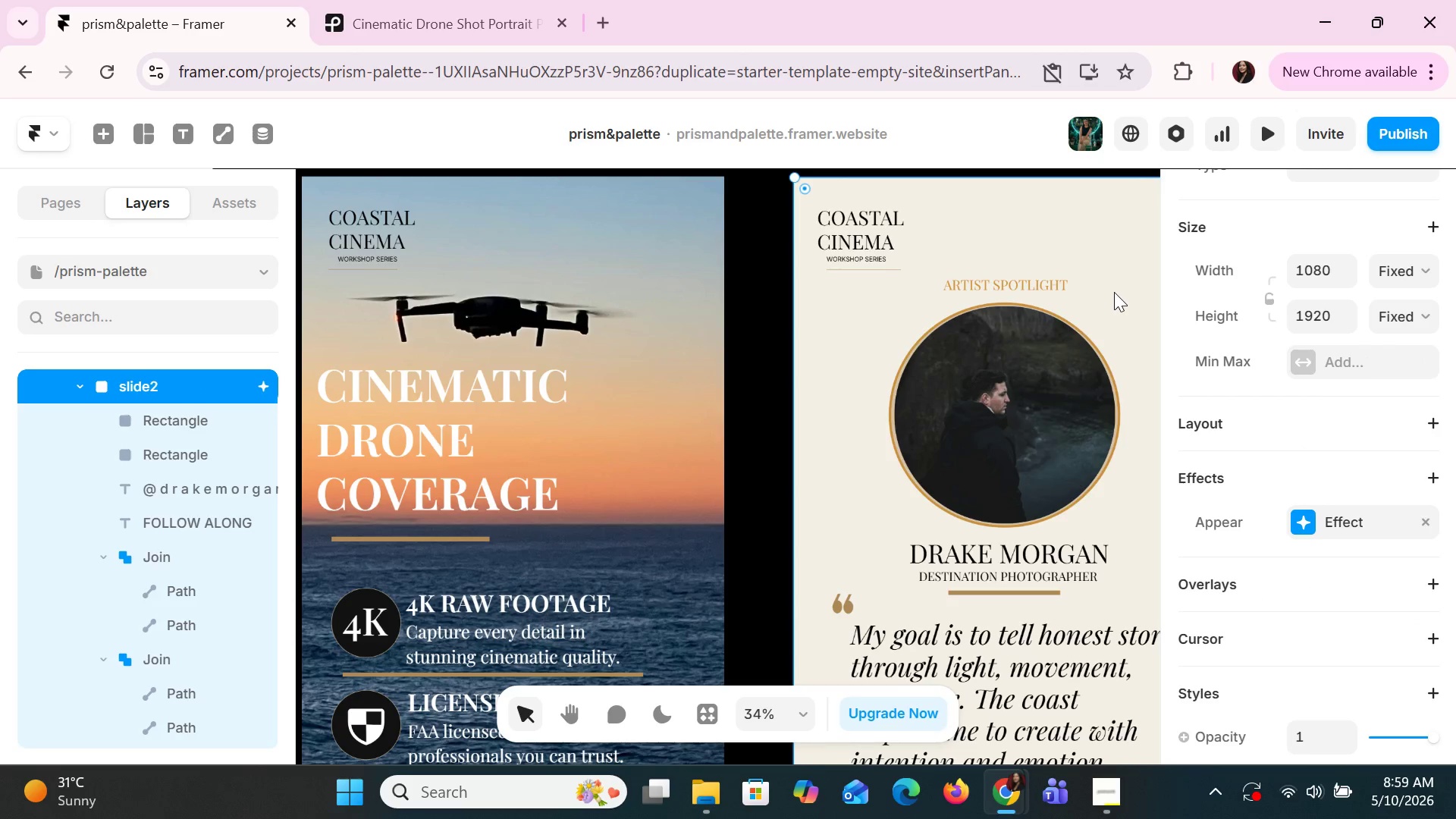 
hold_key(key=ShiftLeft, duration=0.72)
 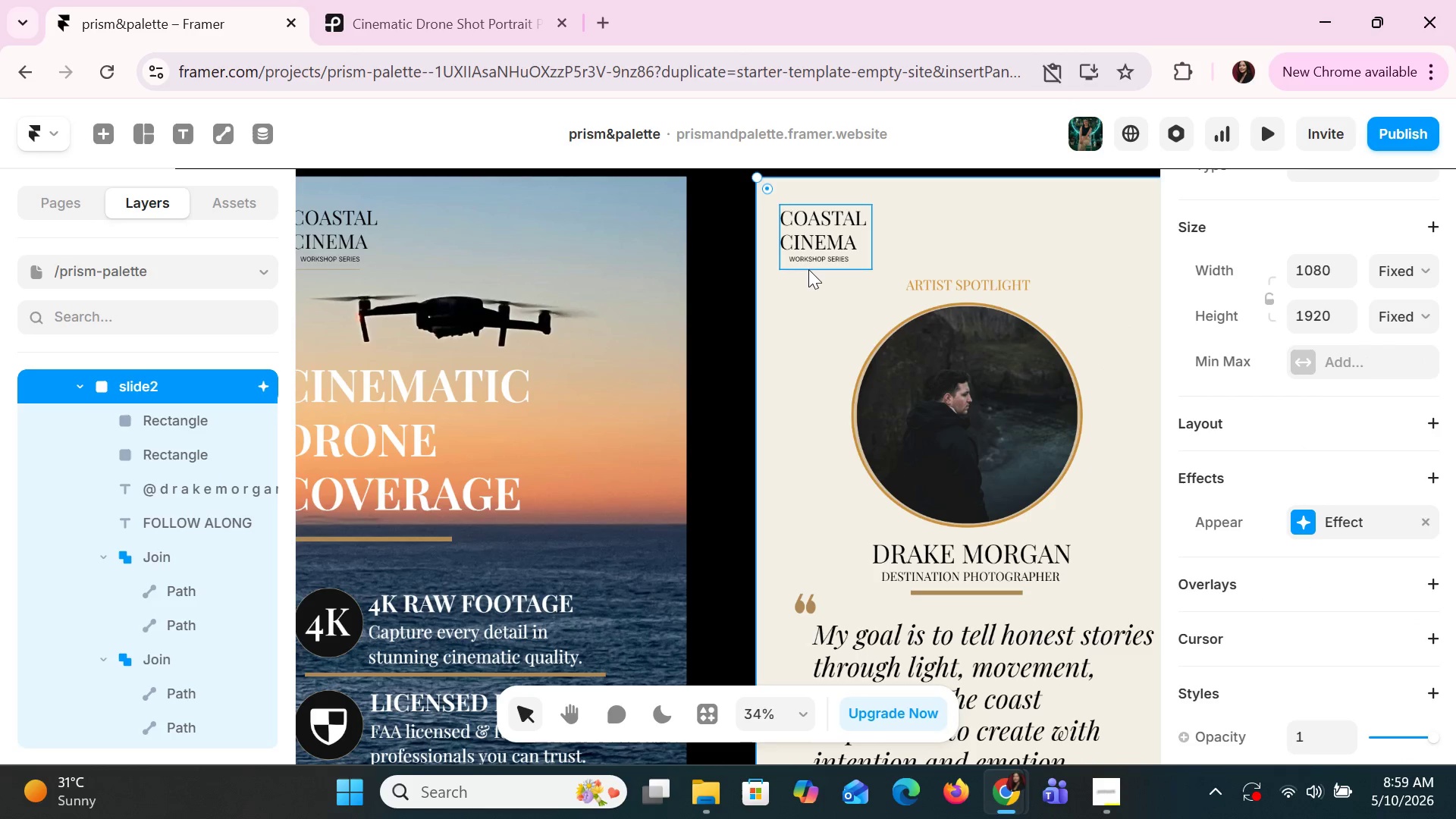 
hold_key(key=ShiftLeft, duration=9.94)
 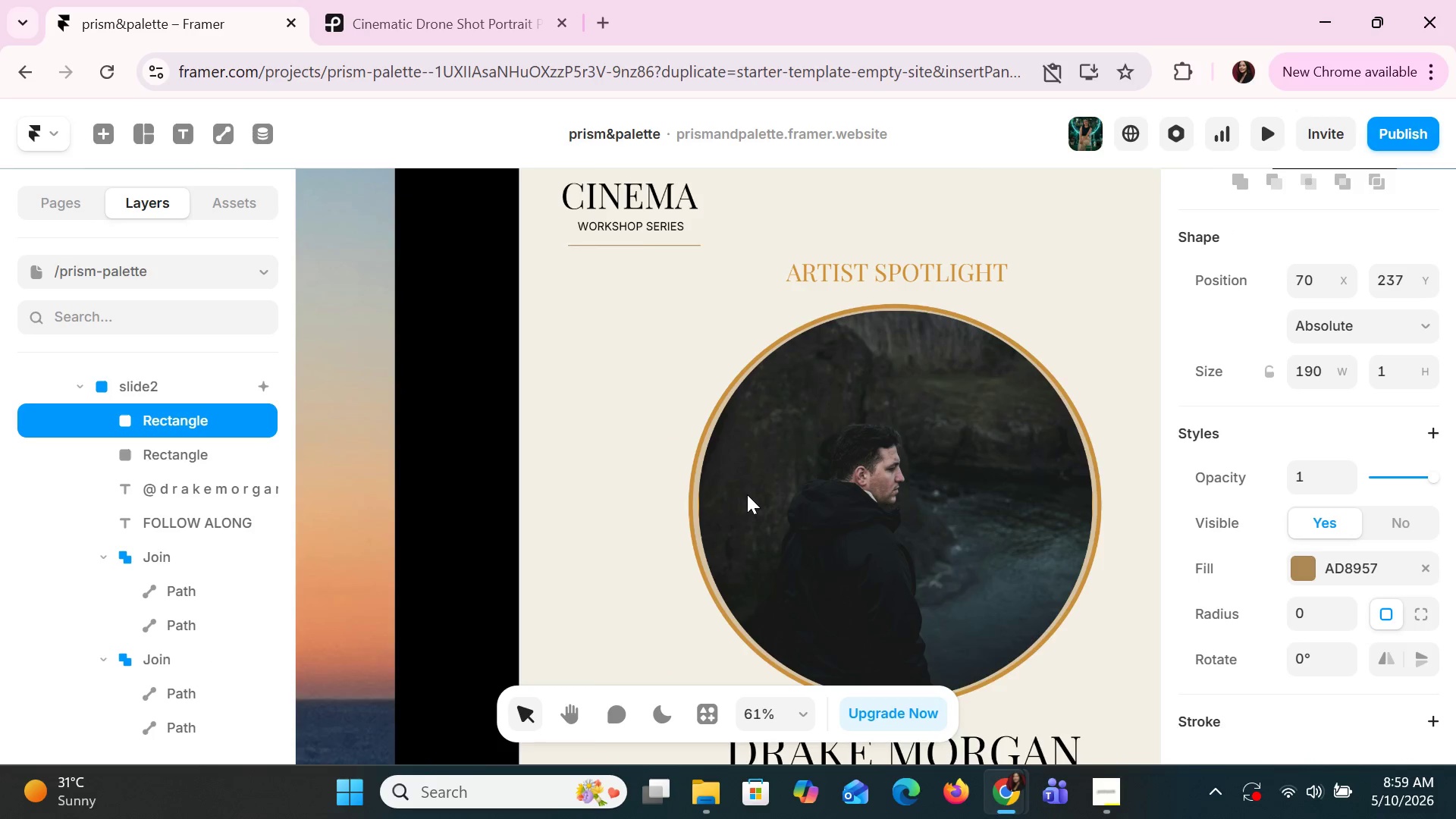 
scroll: coordinate [1114, 312], scroll_direction: down, amount: 1.0
 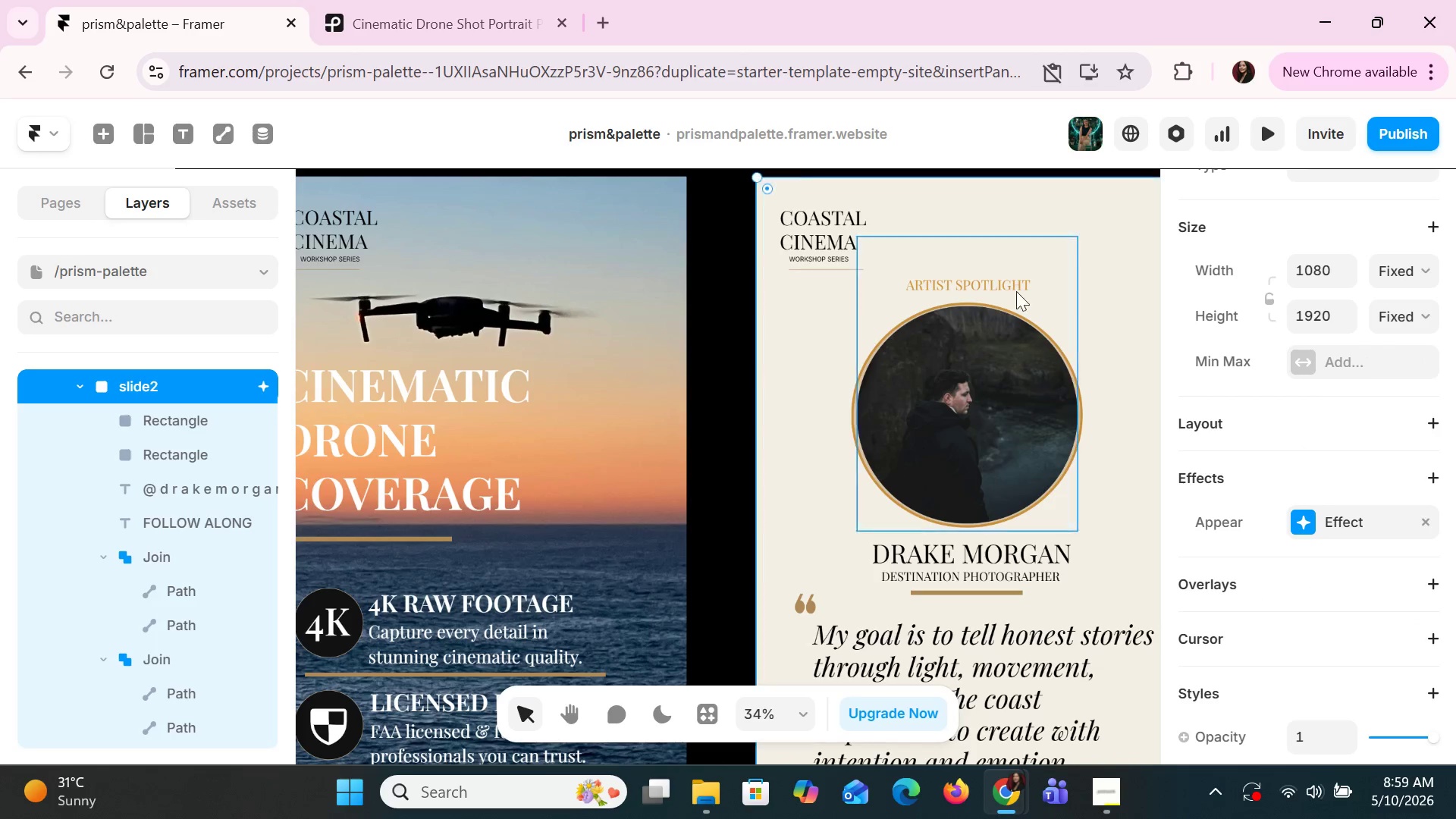 
left_click([808, 269])
 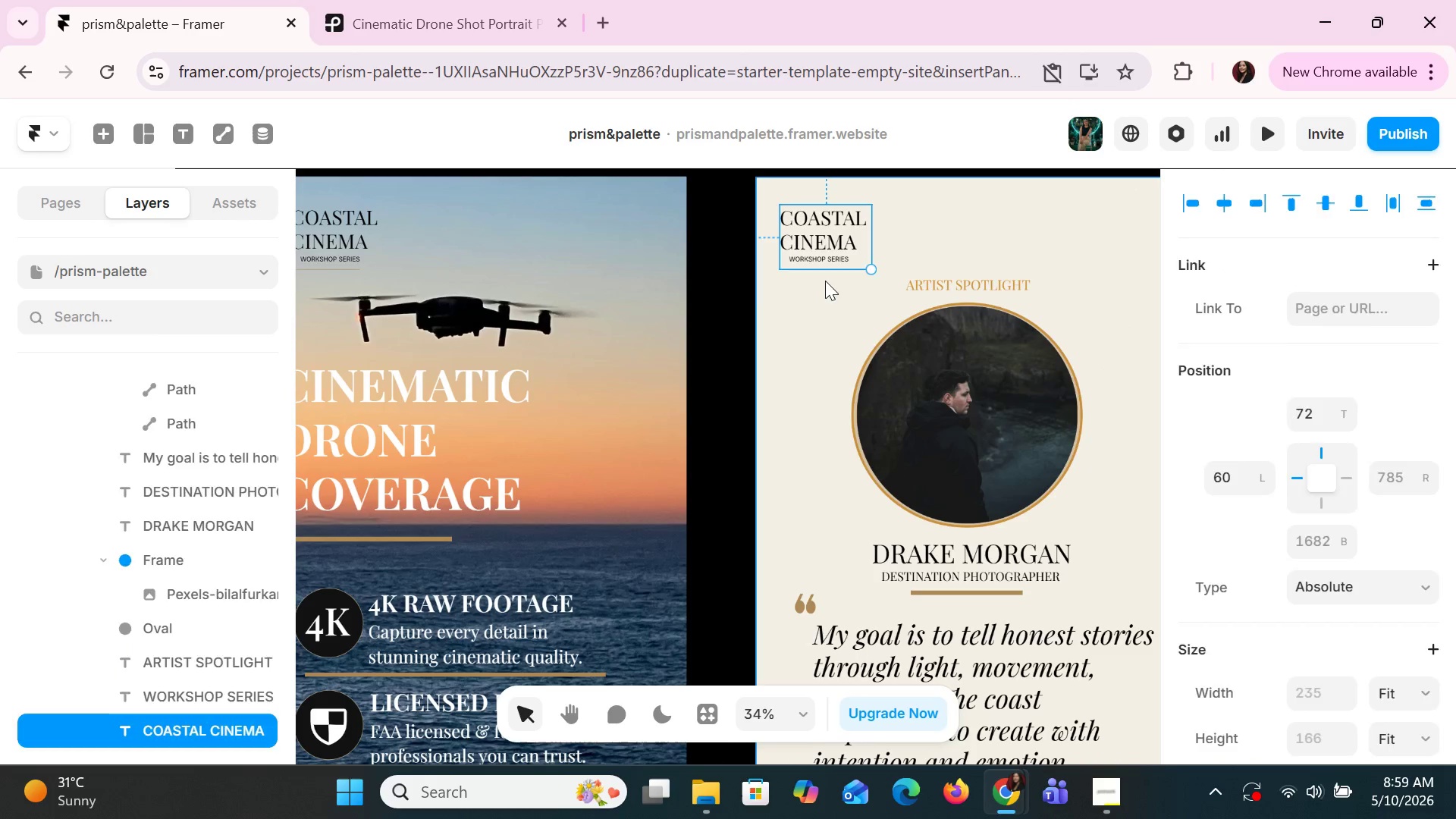 
left_click([825, 281])
 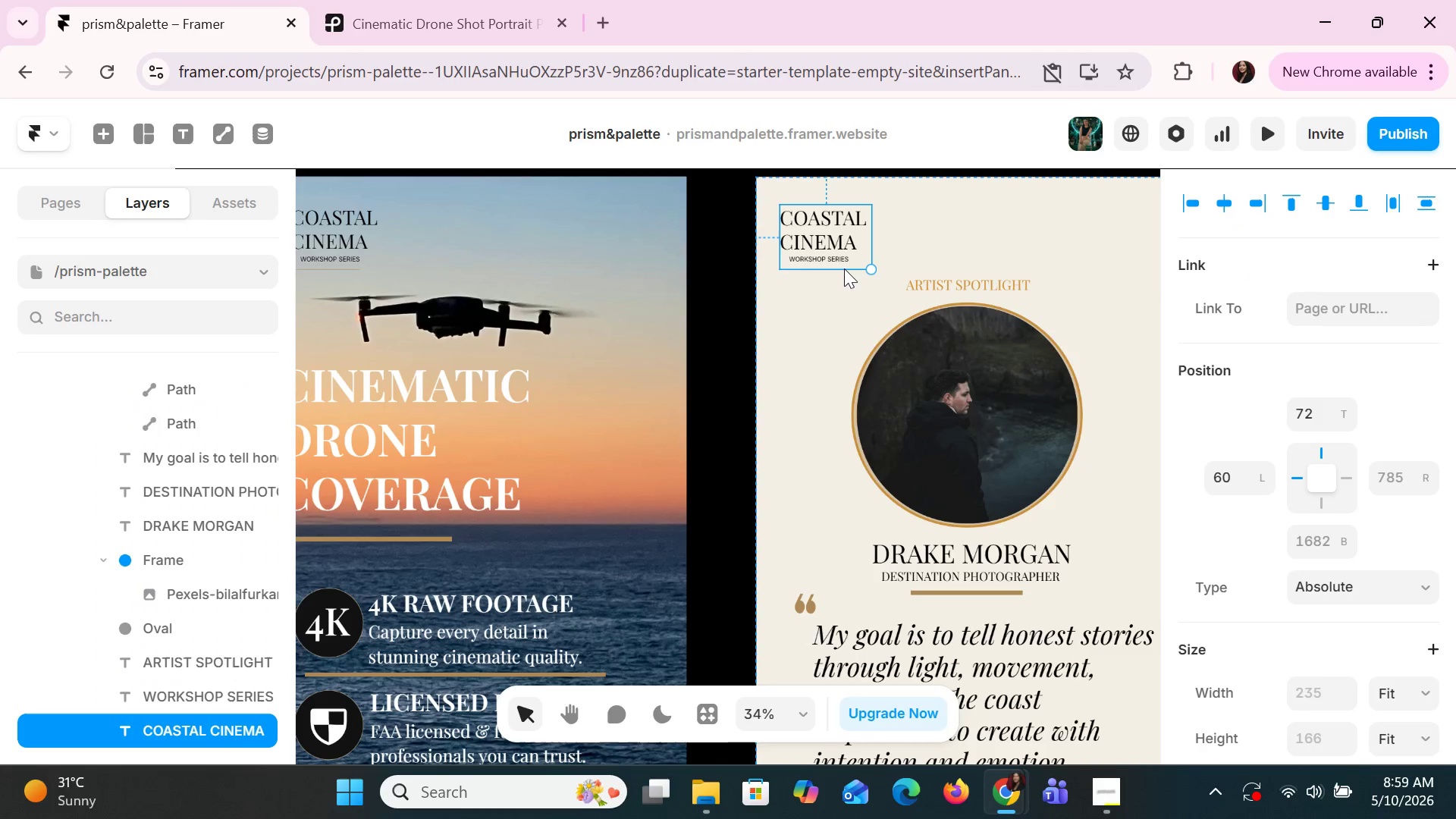 
double_click([844, 268])
 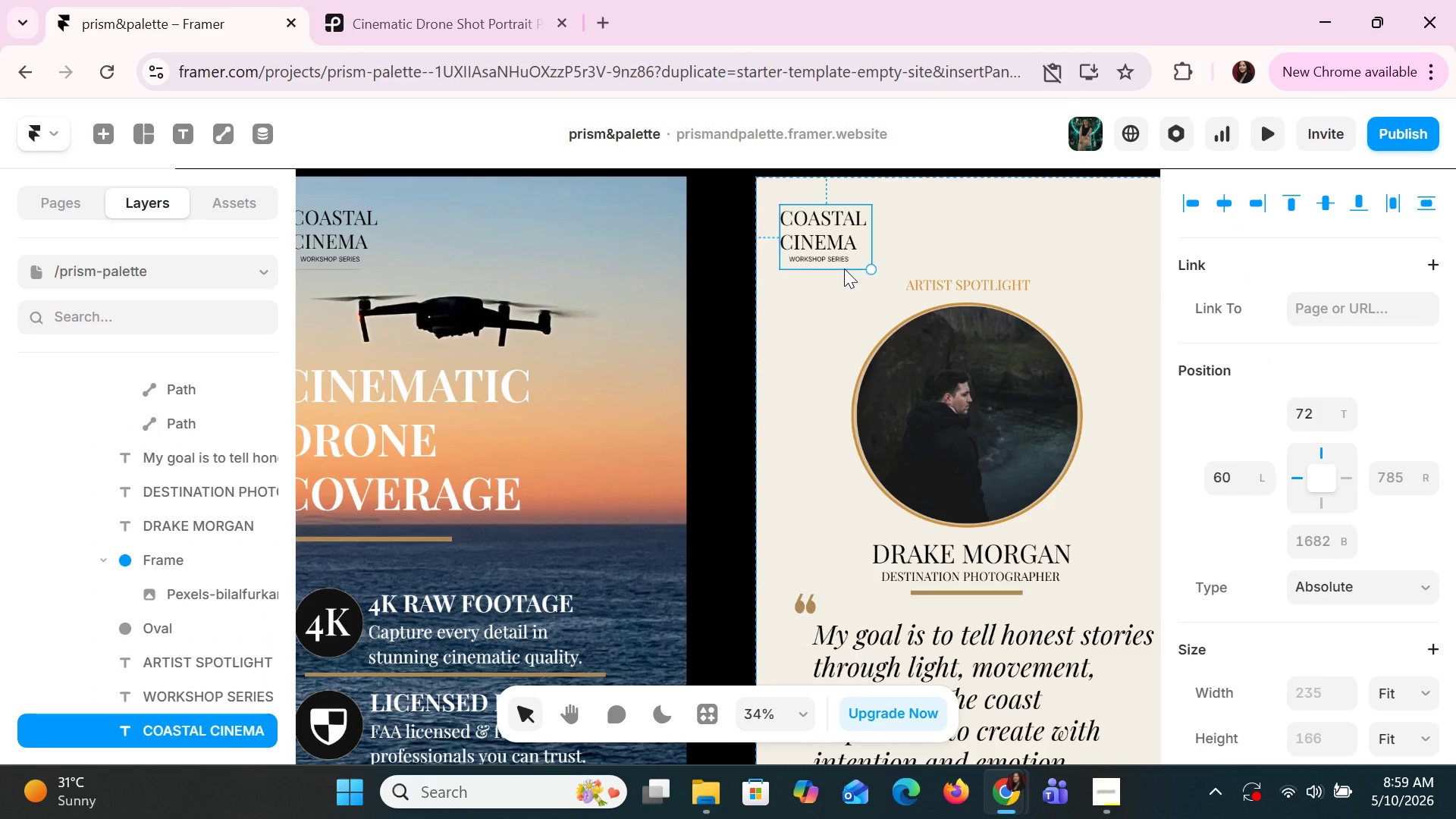 
left_click([844, 268])
 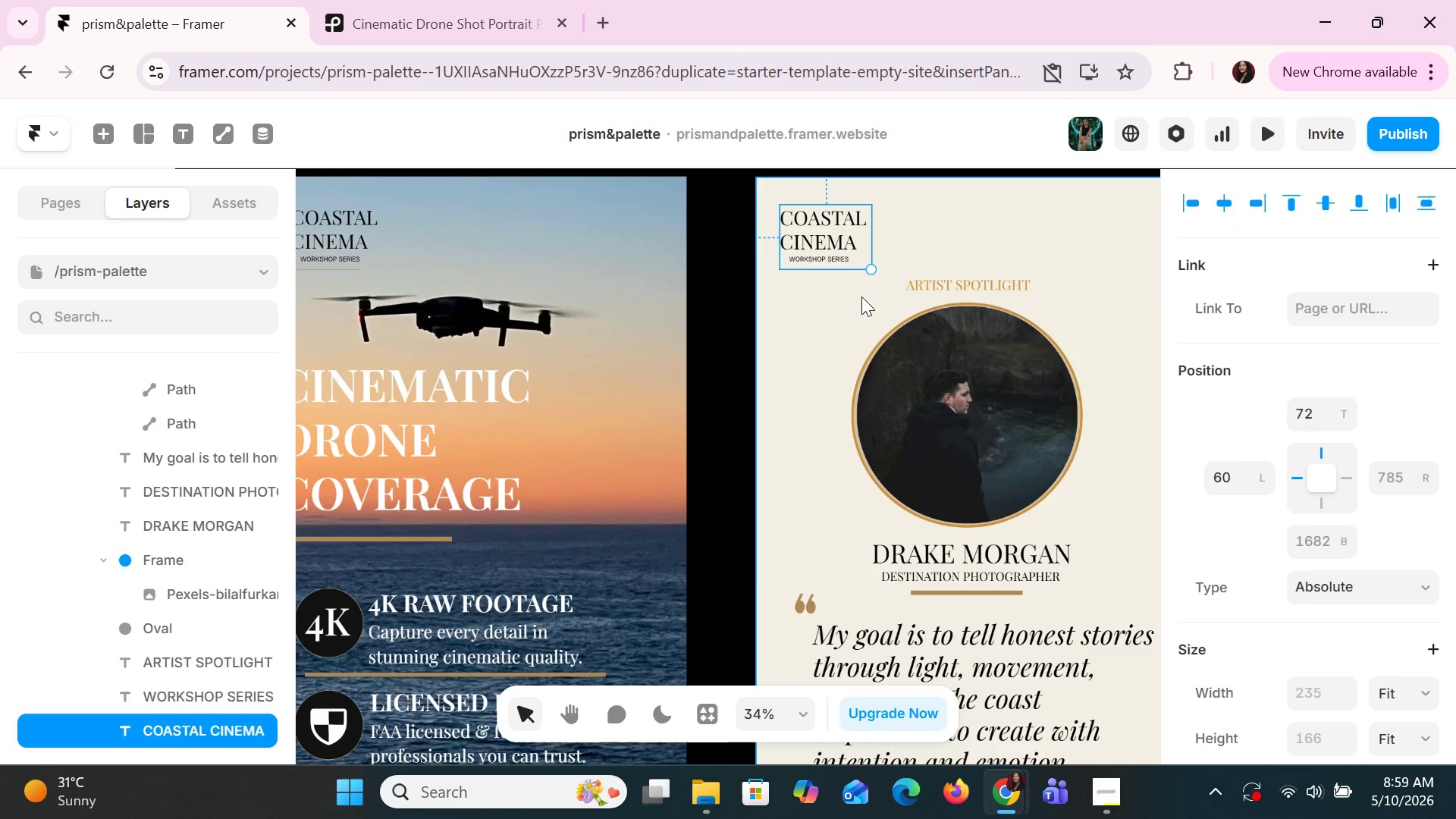 
hold_key(key=ControlLeft, duration=0.72)
scroll: coordinate [864, 301], scroll_direction: up, amount: 5.0
 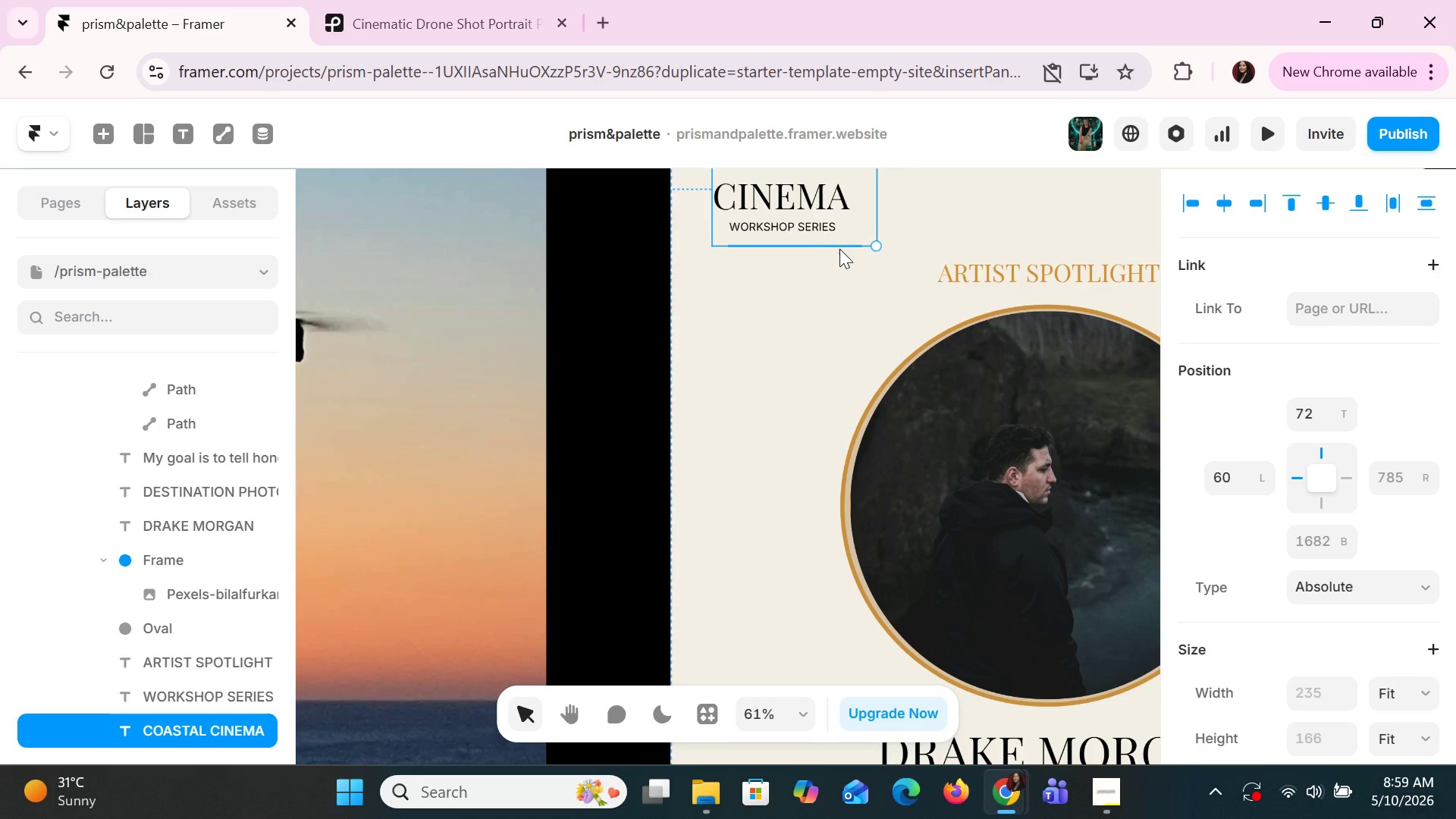 
double_click([843, 255])
 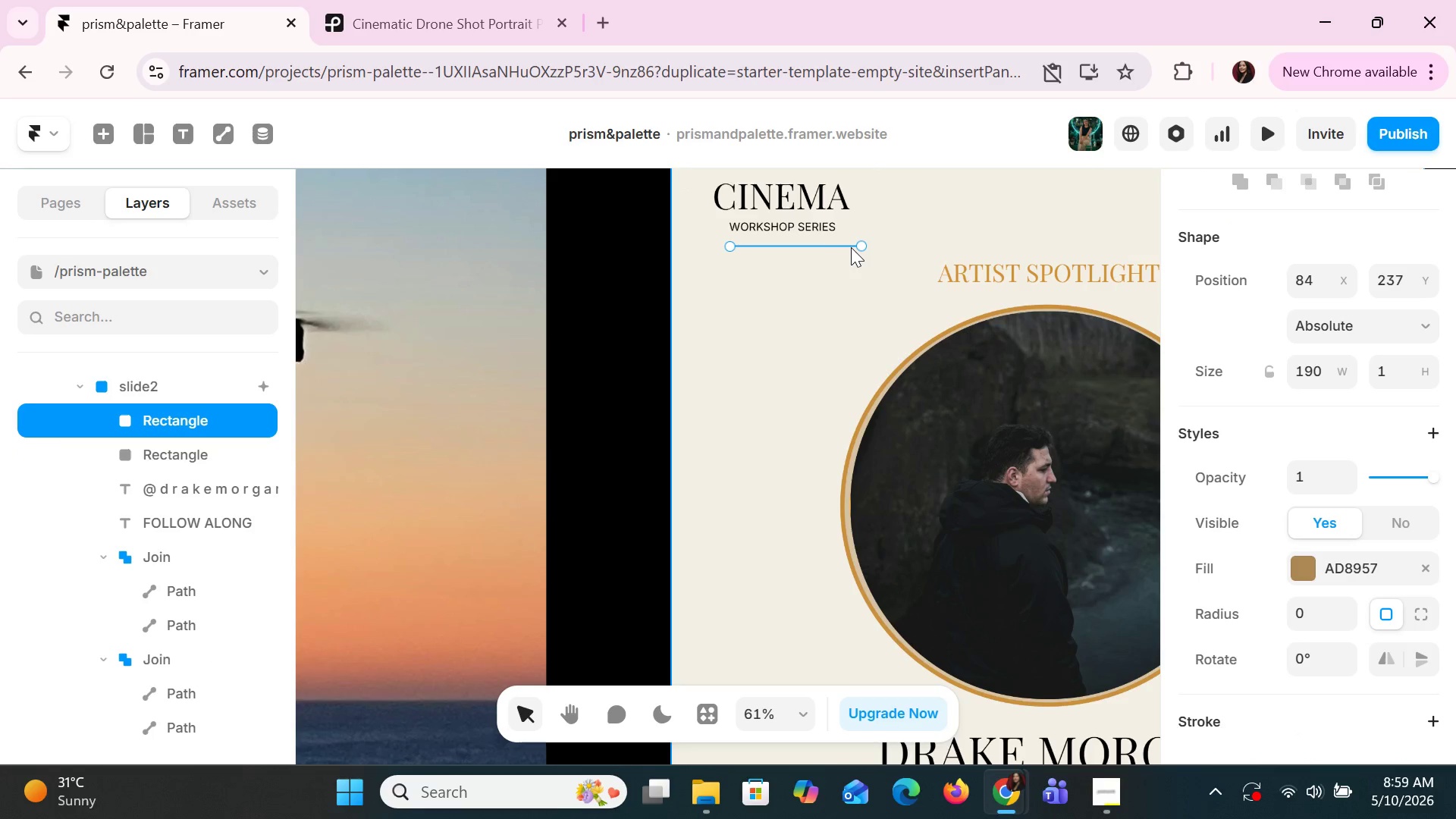 
hold_key(key=ArrowLeft, duration=0.77)
 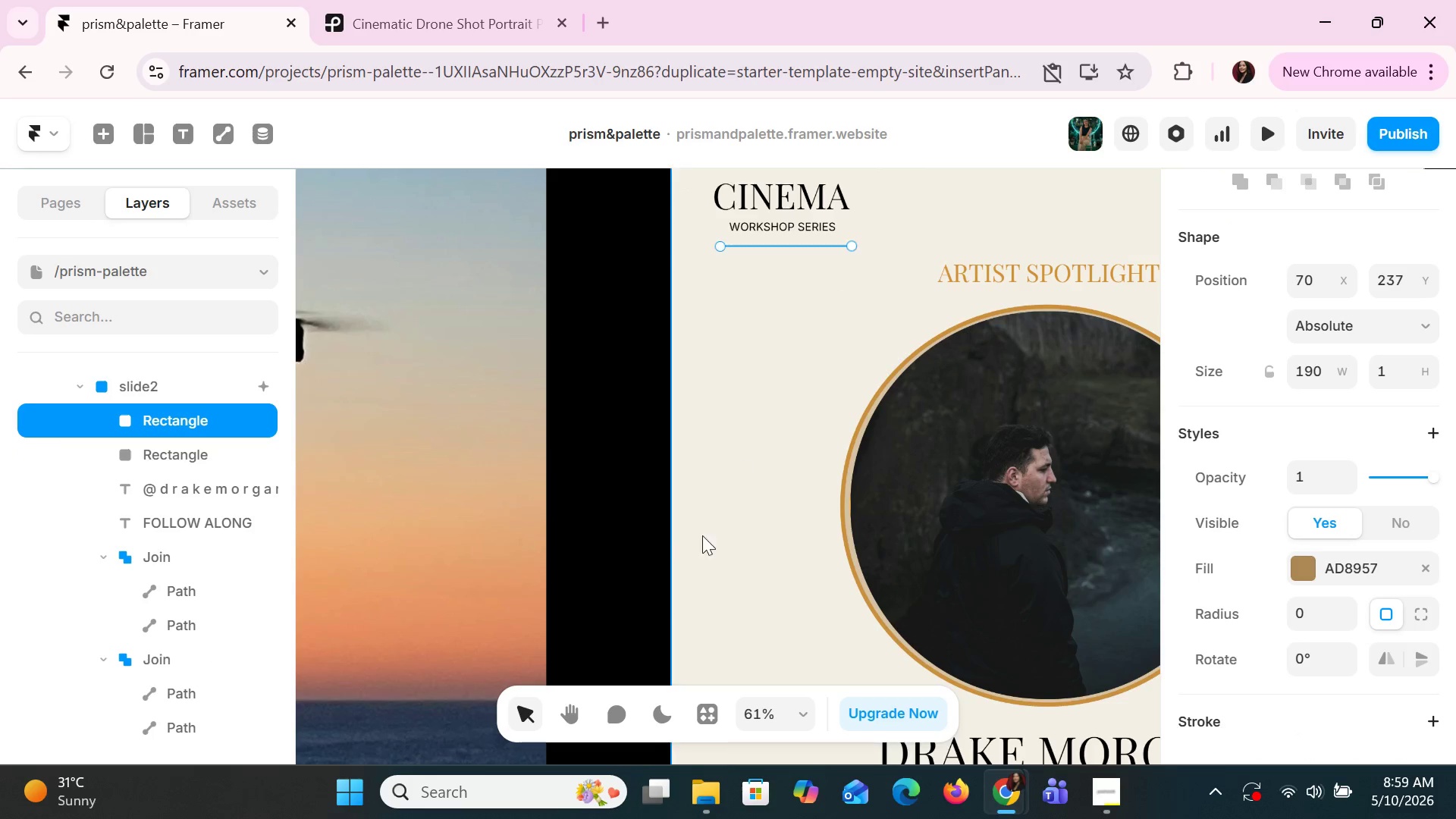 
hold_key(key=ShiftLeft, duration=1.52)
hold_key(key=ShiftLeft, duration=1.51)
scroll: coordinate [752, 497], scroll_direction: up, amount: 14.0
 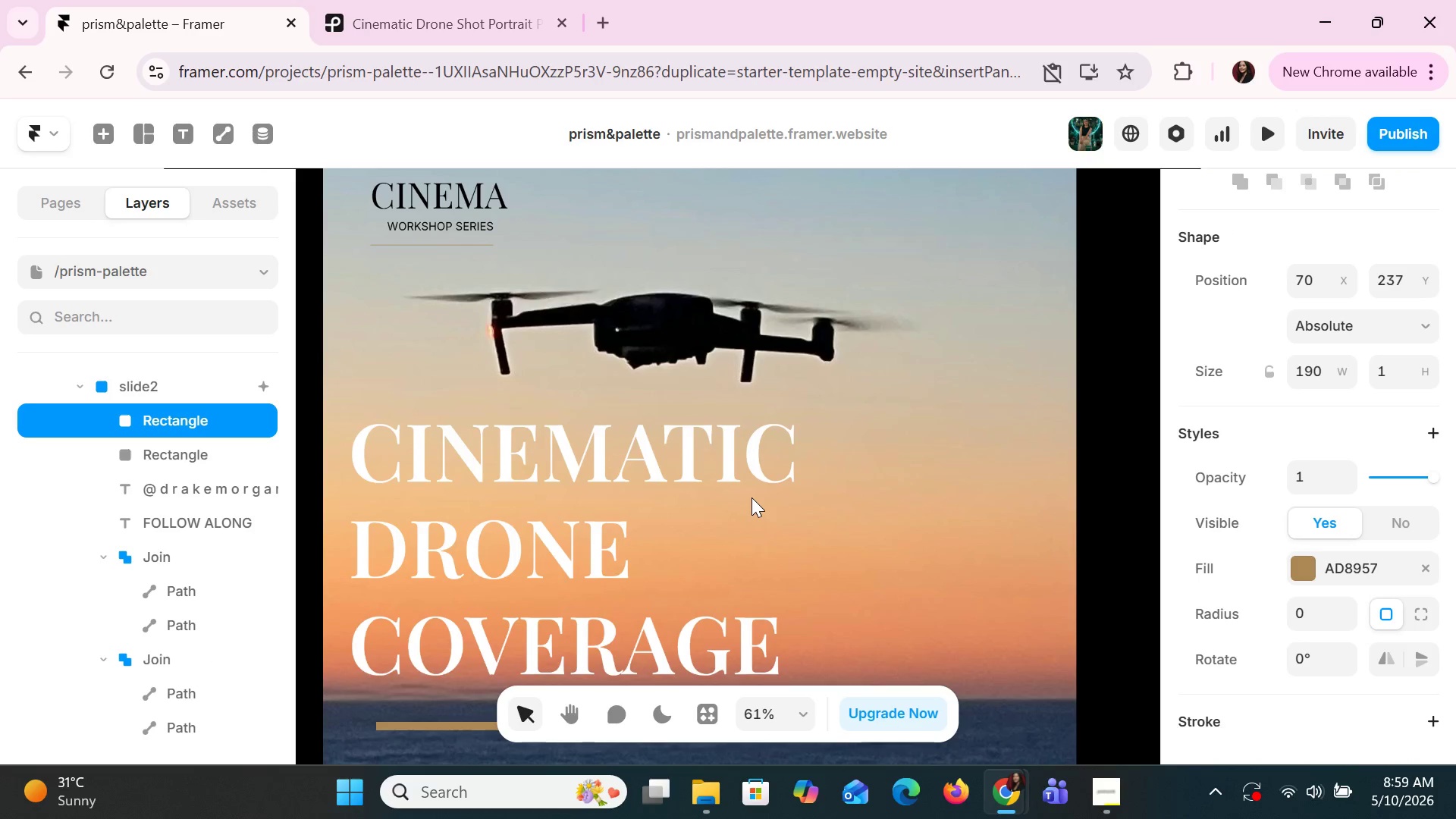 
hold_key(key=ShiftLeft, duration=1.52)
 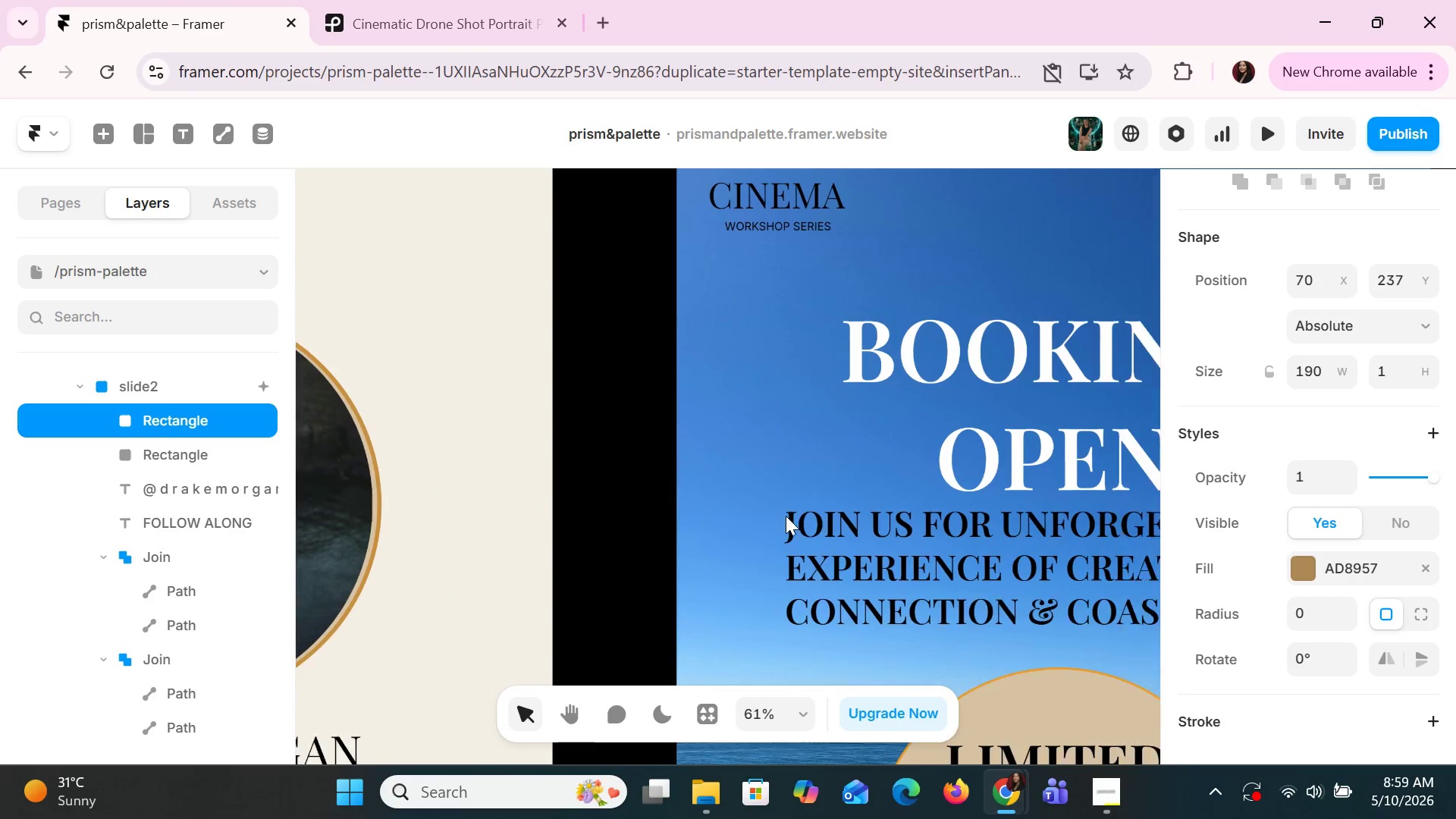 
hold_key(key=ShiftLeft, duration=0.8)
 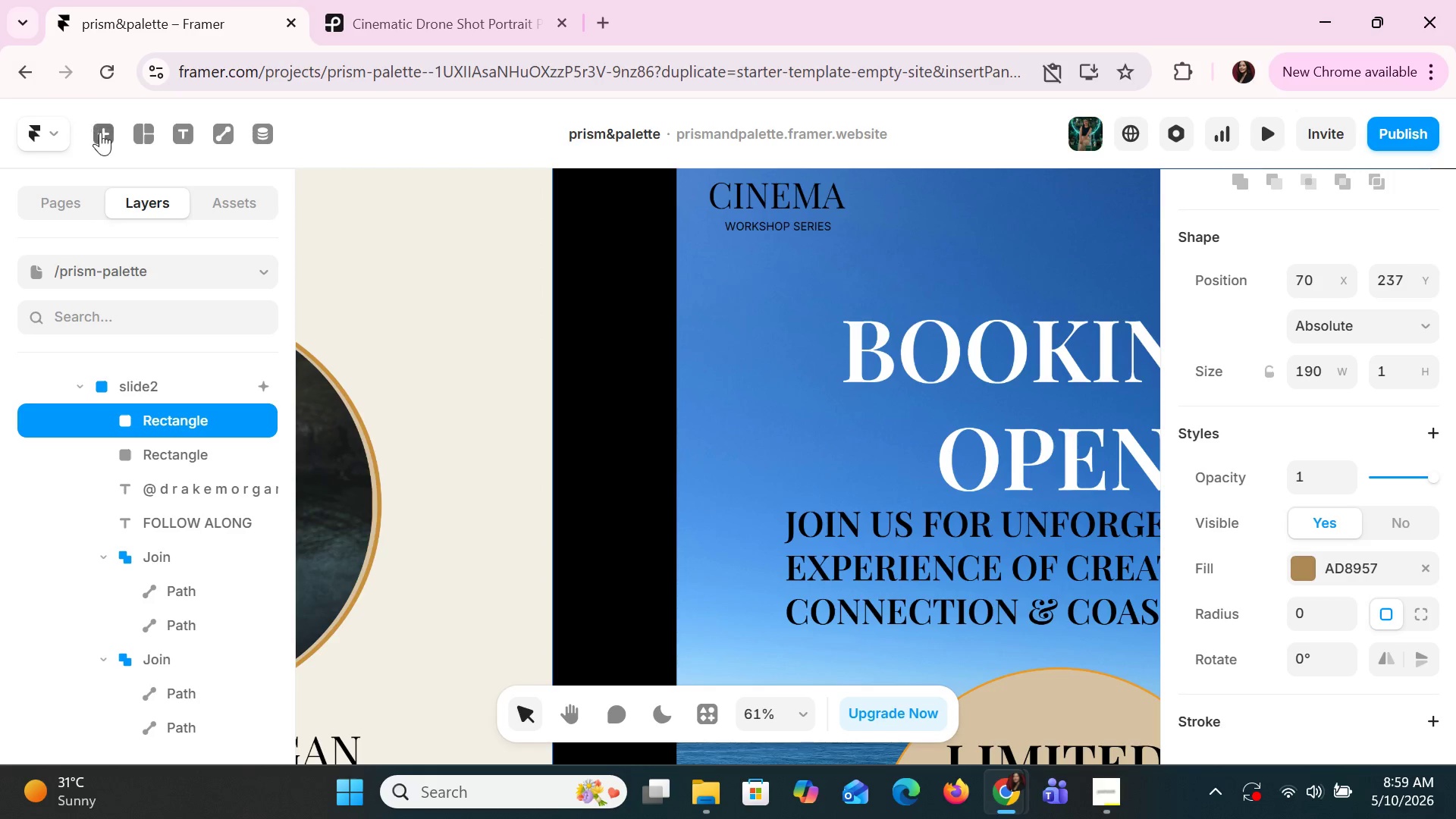 
hold_key(key=ShiftLeft, duration=15.86)
 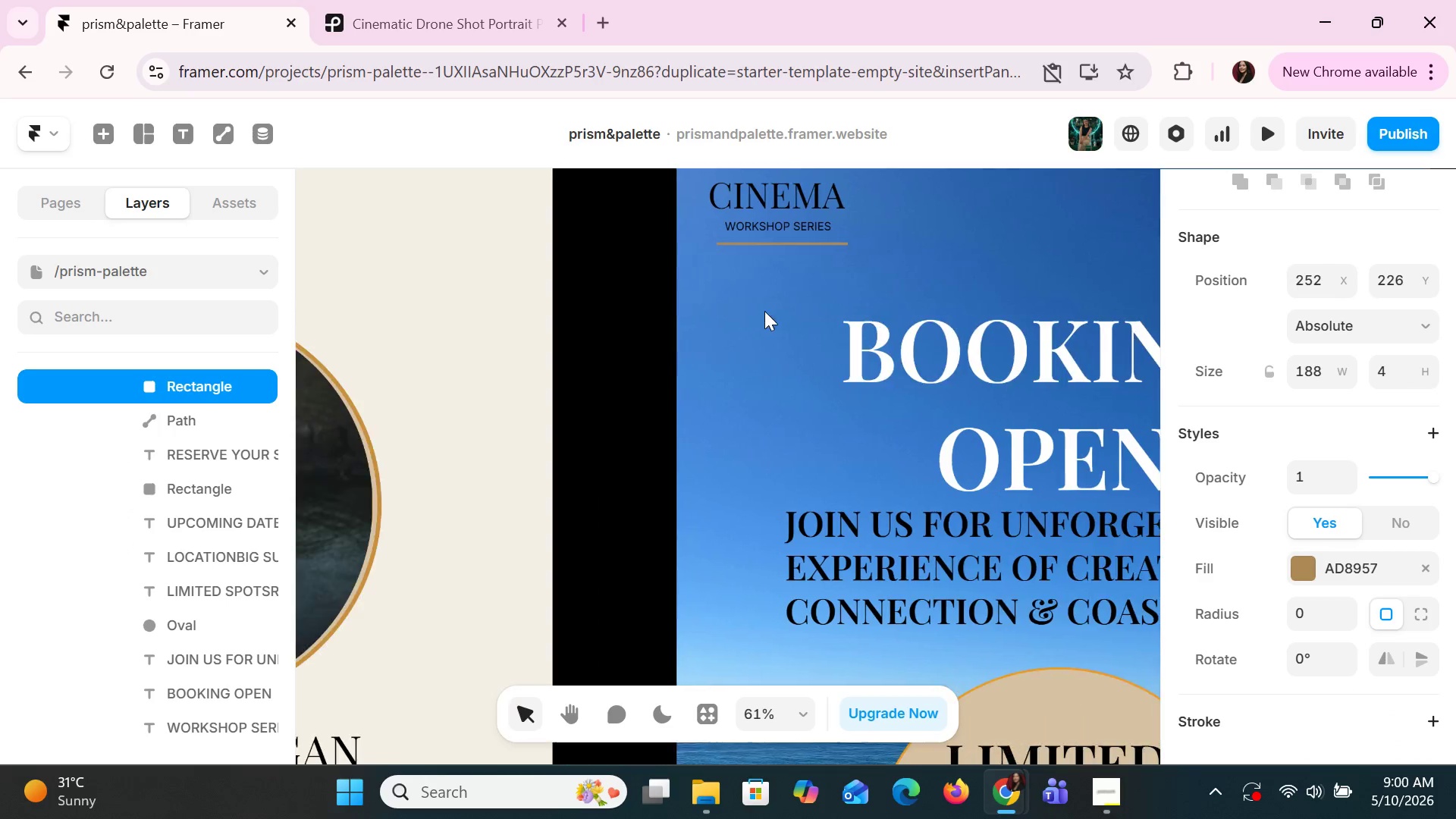 
scroll: coordinate [786, 516], scroll_direction: down, amount: 37.0
 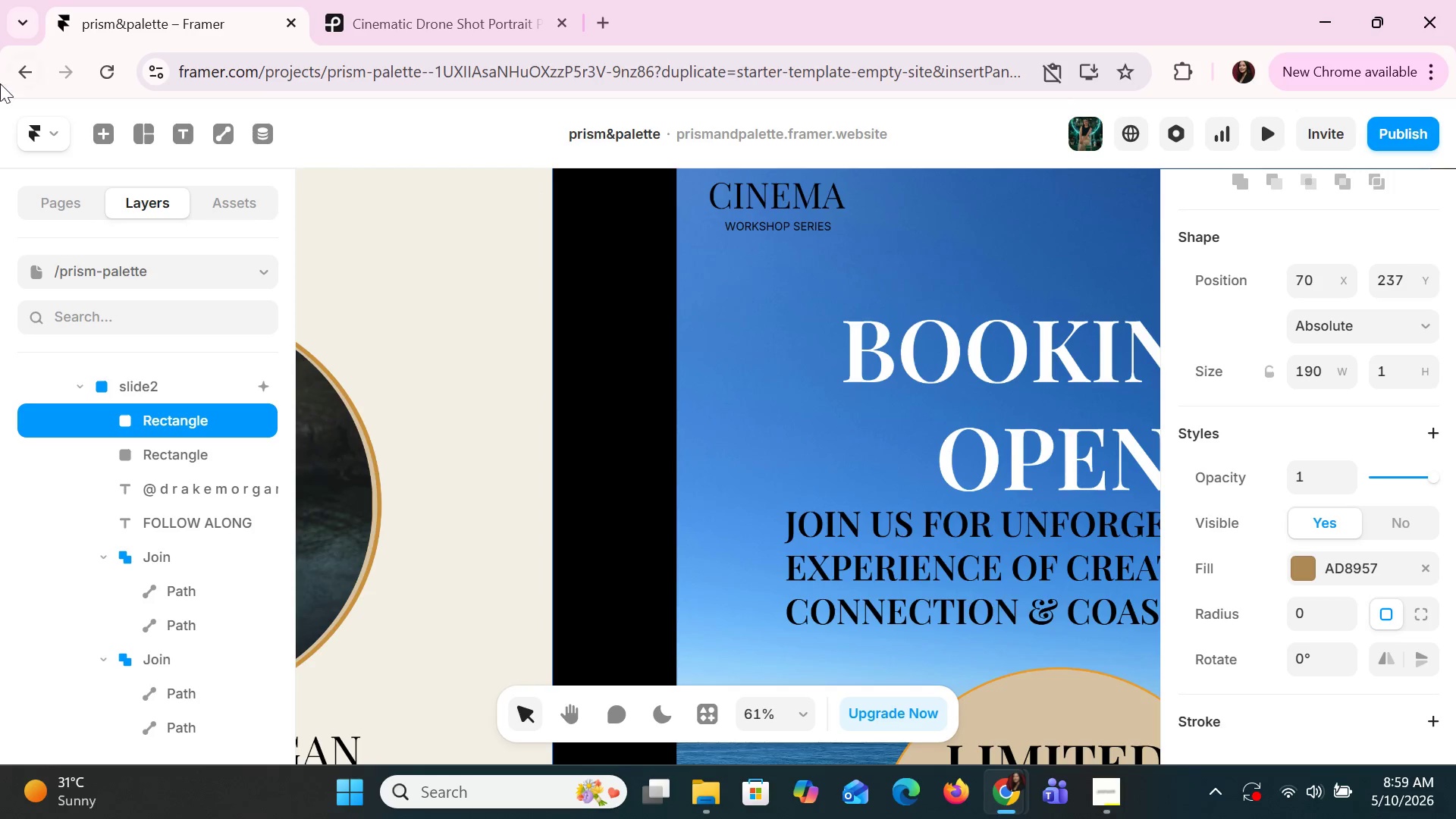 
left_click([174, 130])
 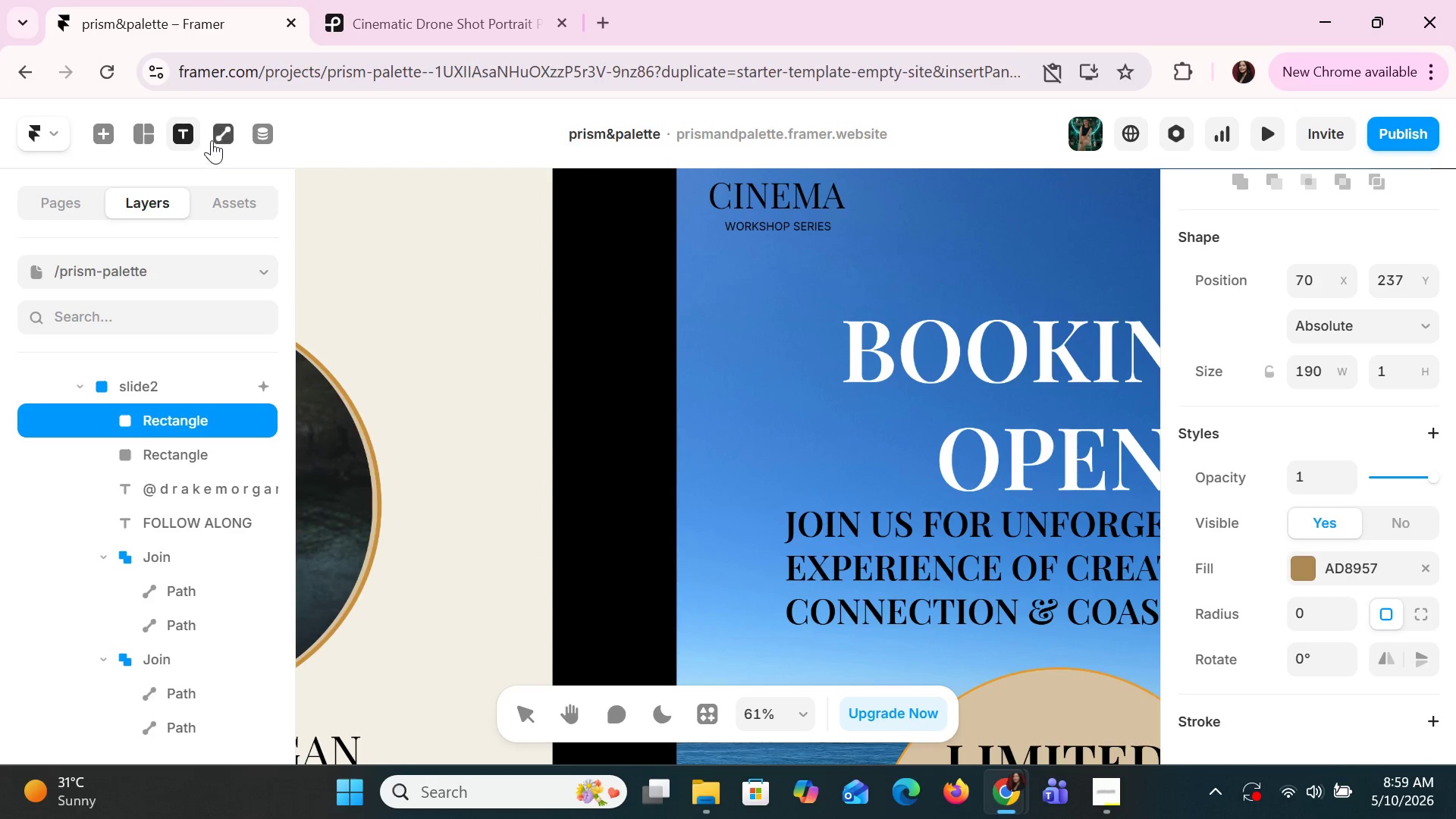 
left_click([218, 133])
 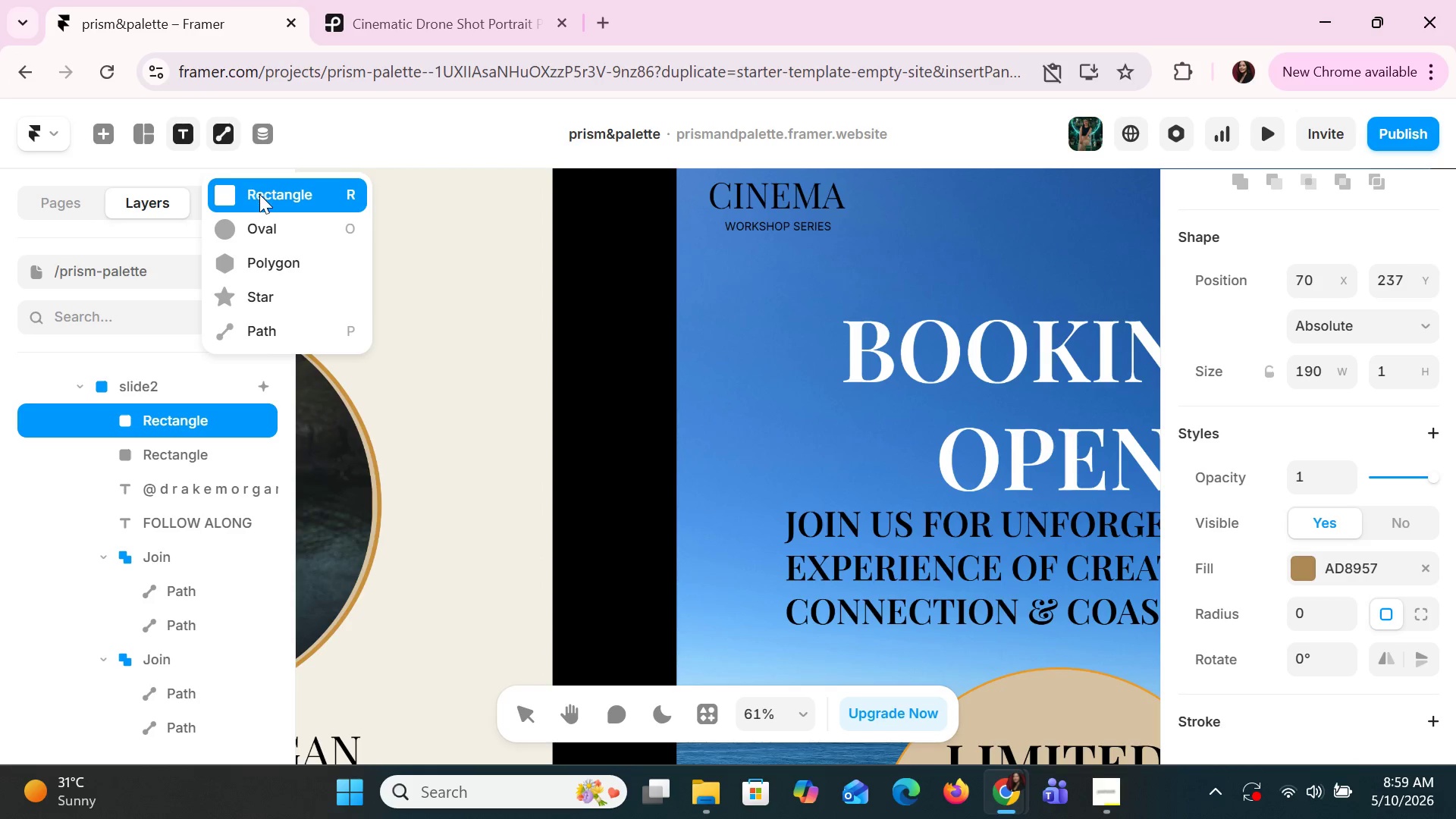 
left_click([260, 194])
 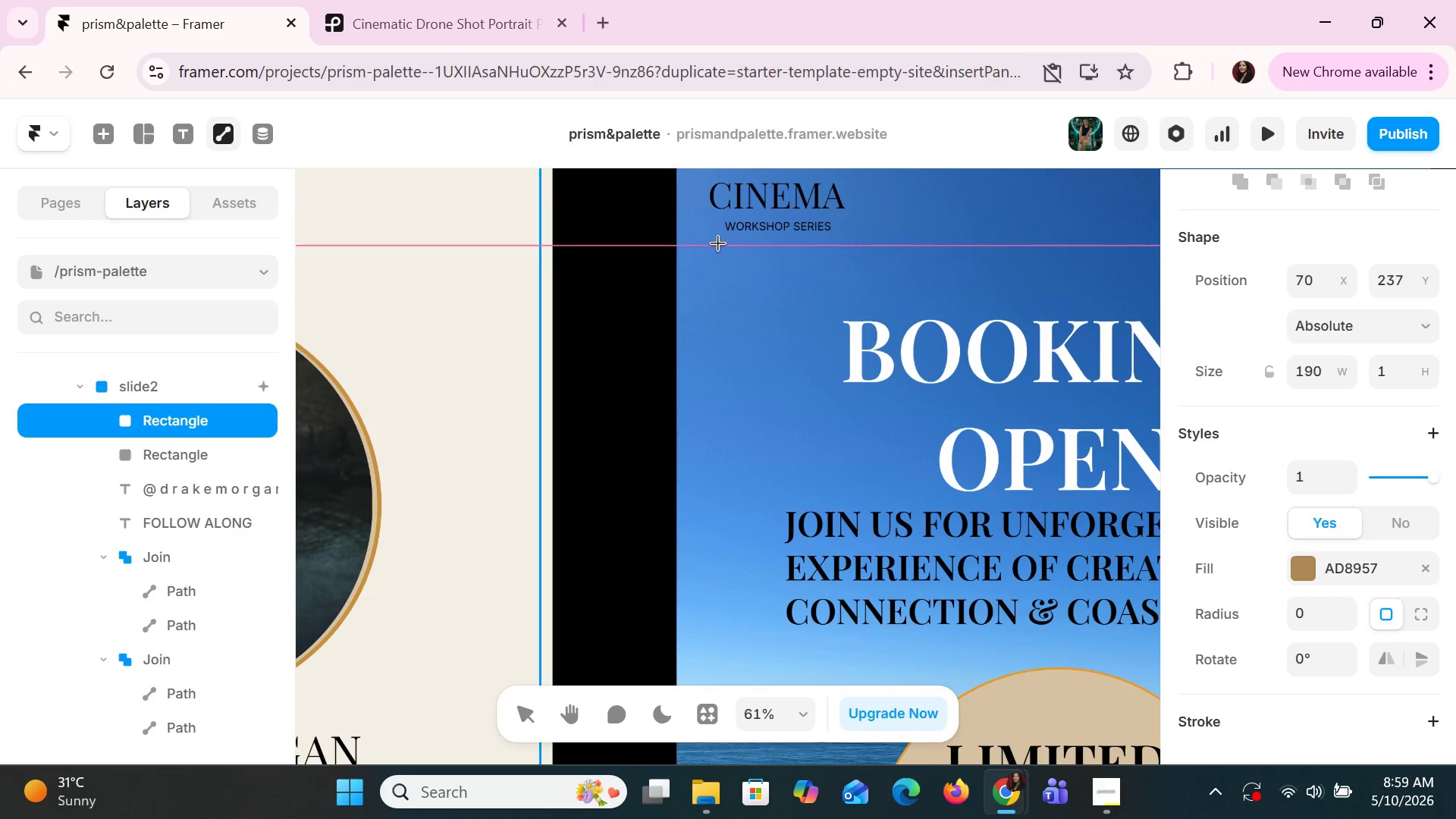 
left_click_drag(start_coordinate=[717, 243], to_coordinate=[848, 243])
 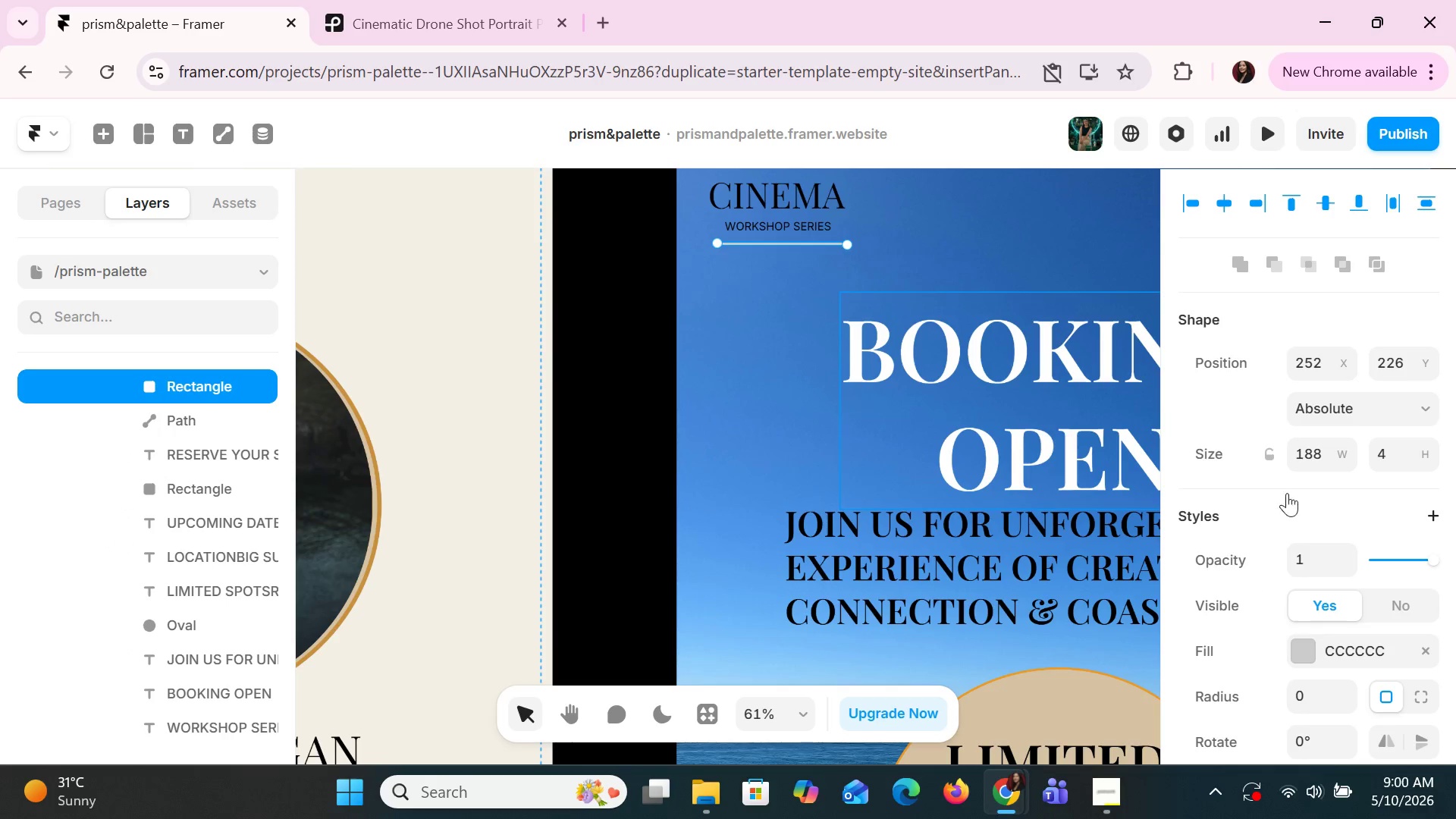 
scroll: coordinate [1284, 511], scroll_direction: down, amount: 2.0
 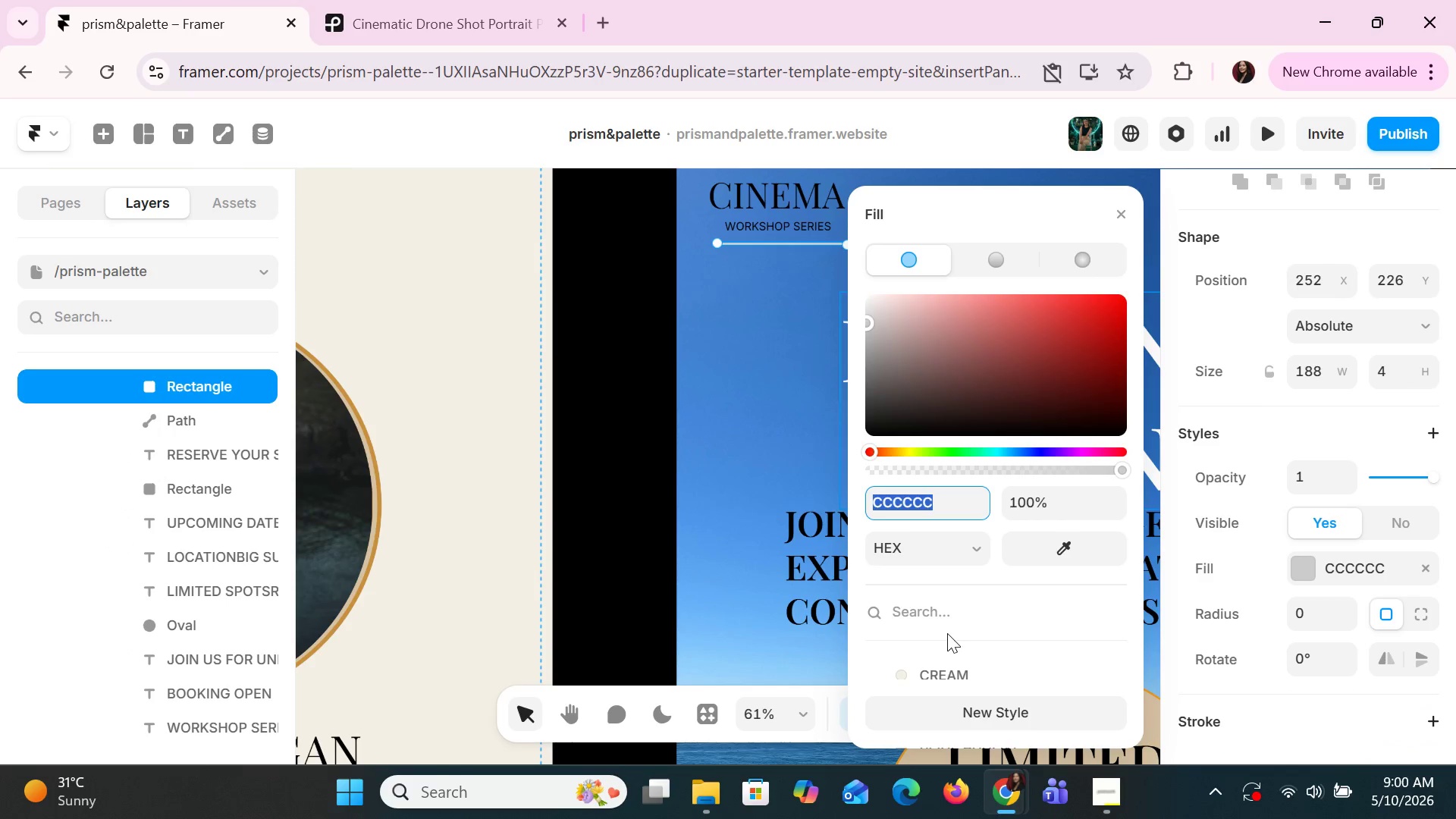 
key(Control+V)
 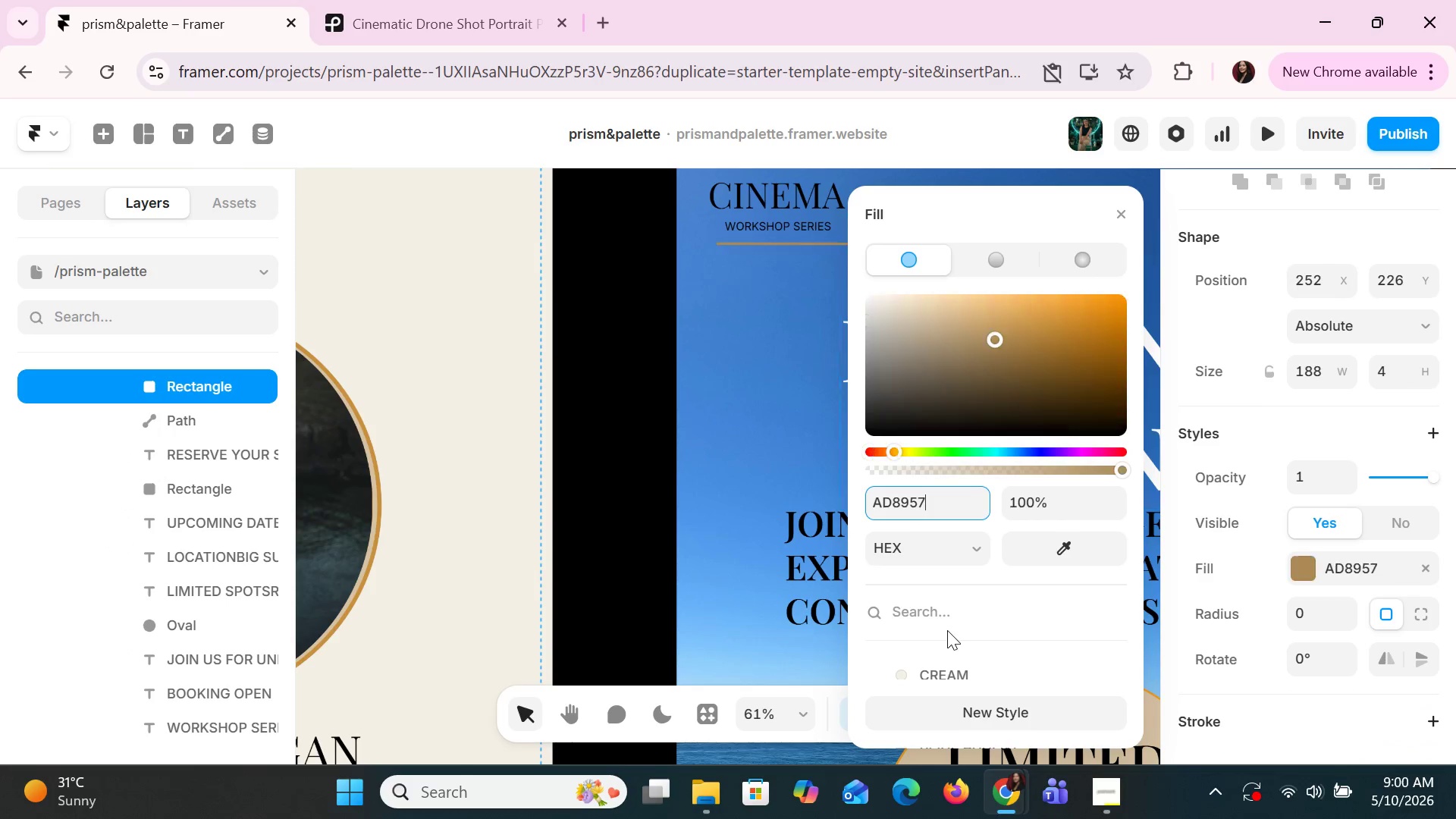 
key(Enter)
 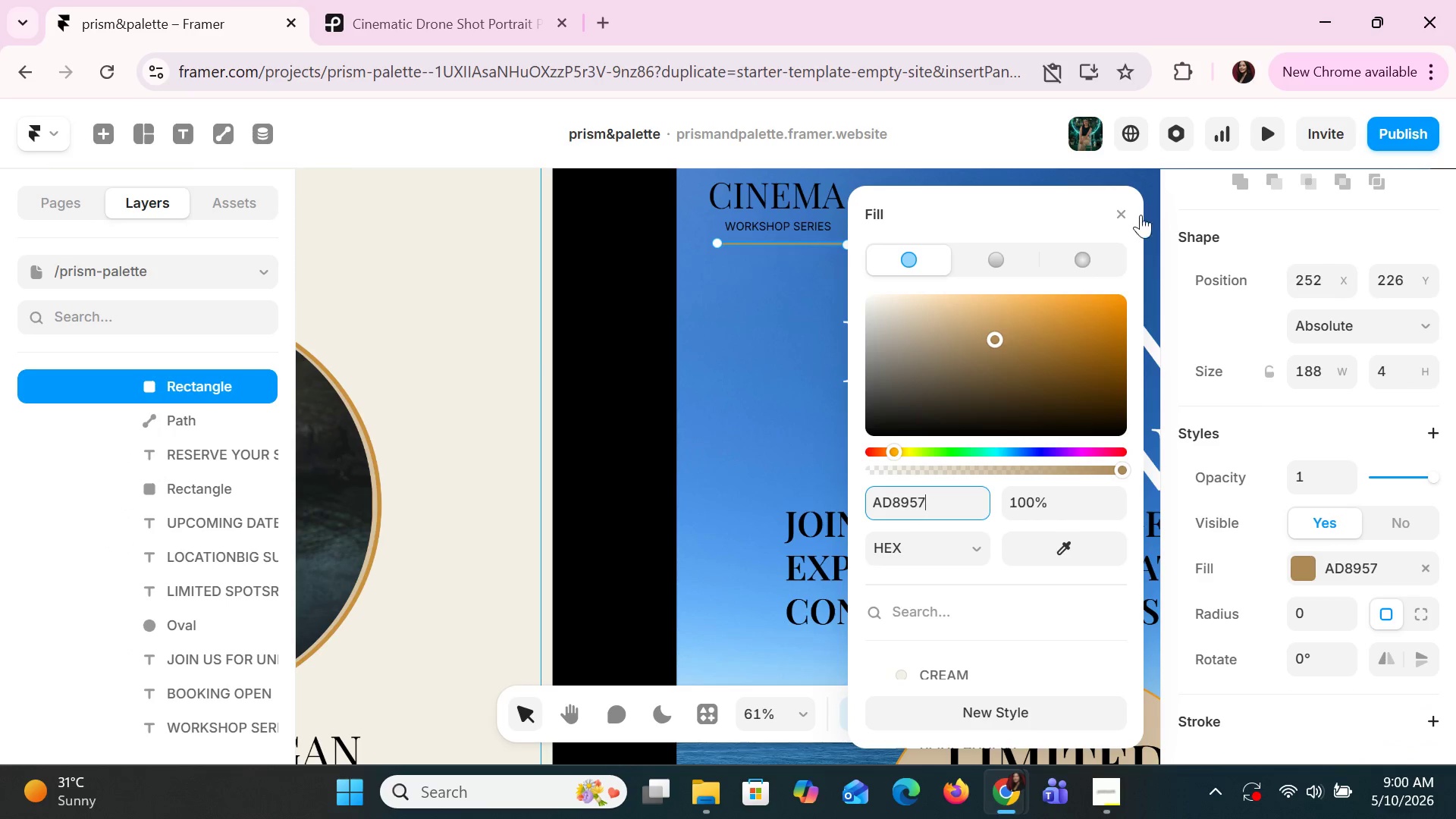 
left_click([1128, 209])
 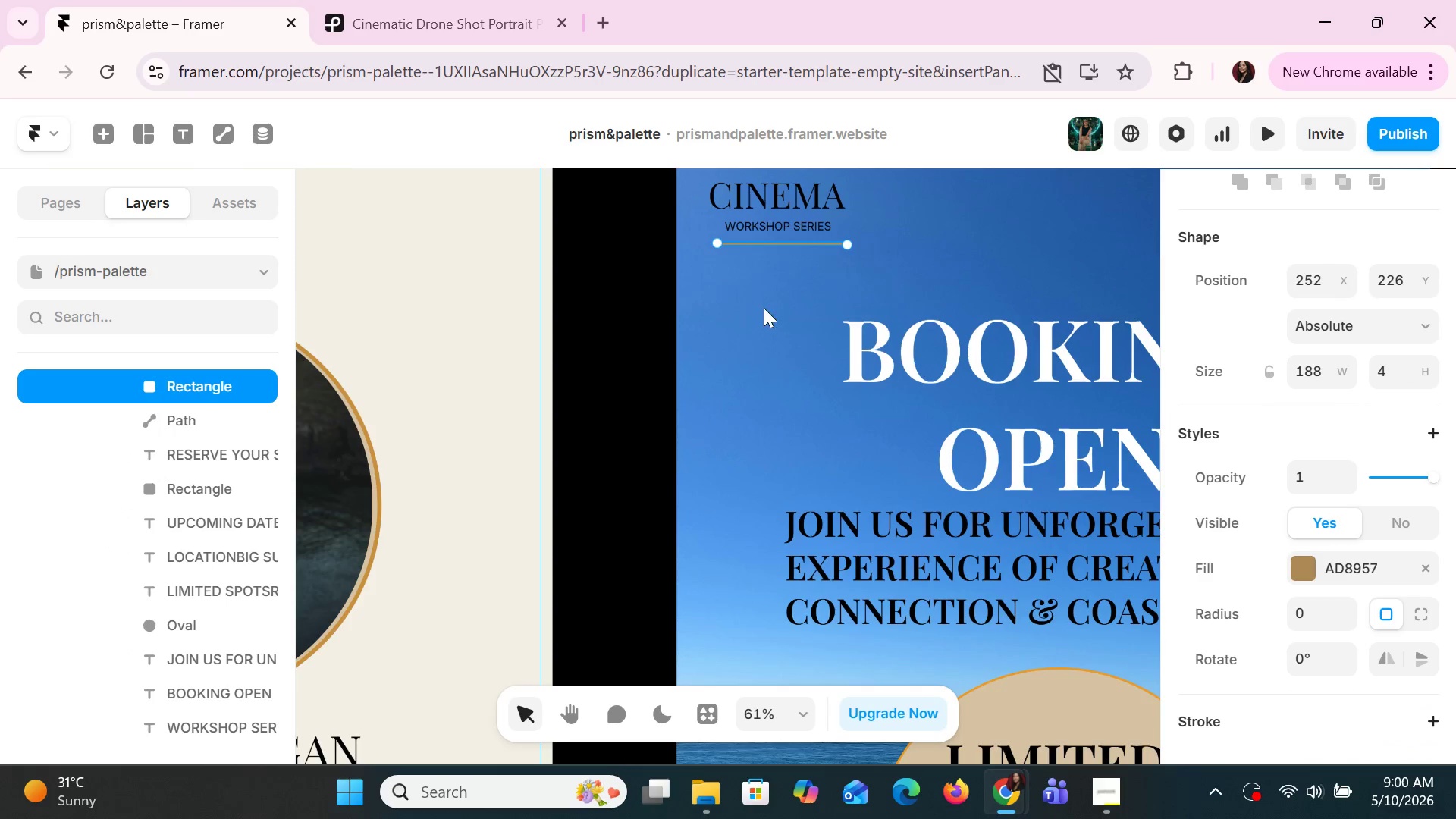 
hold_key(key=ShiftLeft, duration=1.5)
 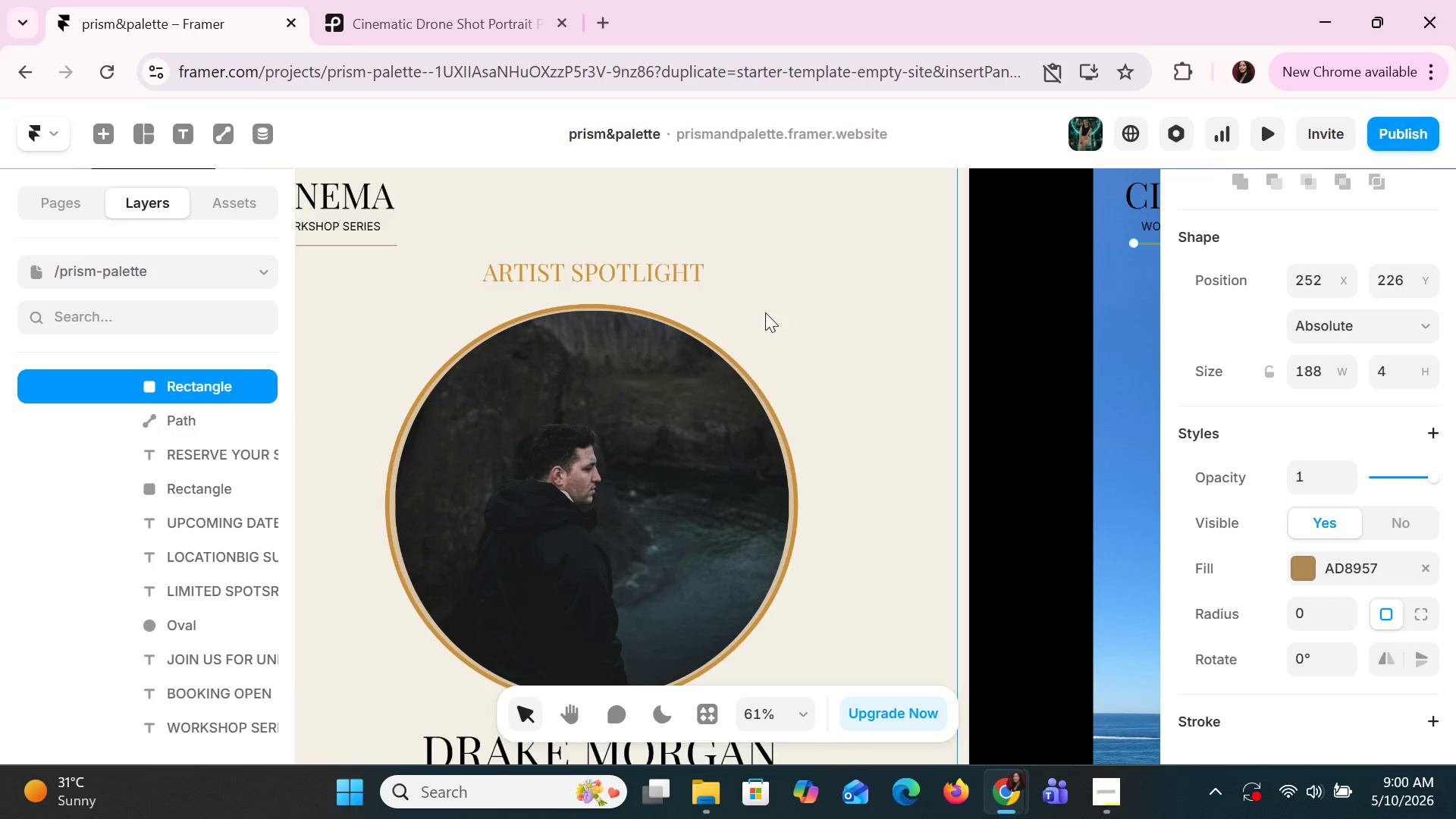 
hold_key(key=ShiftLeft, duration=1.5)
 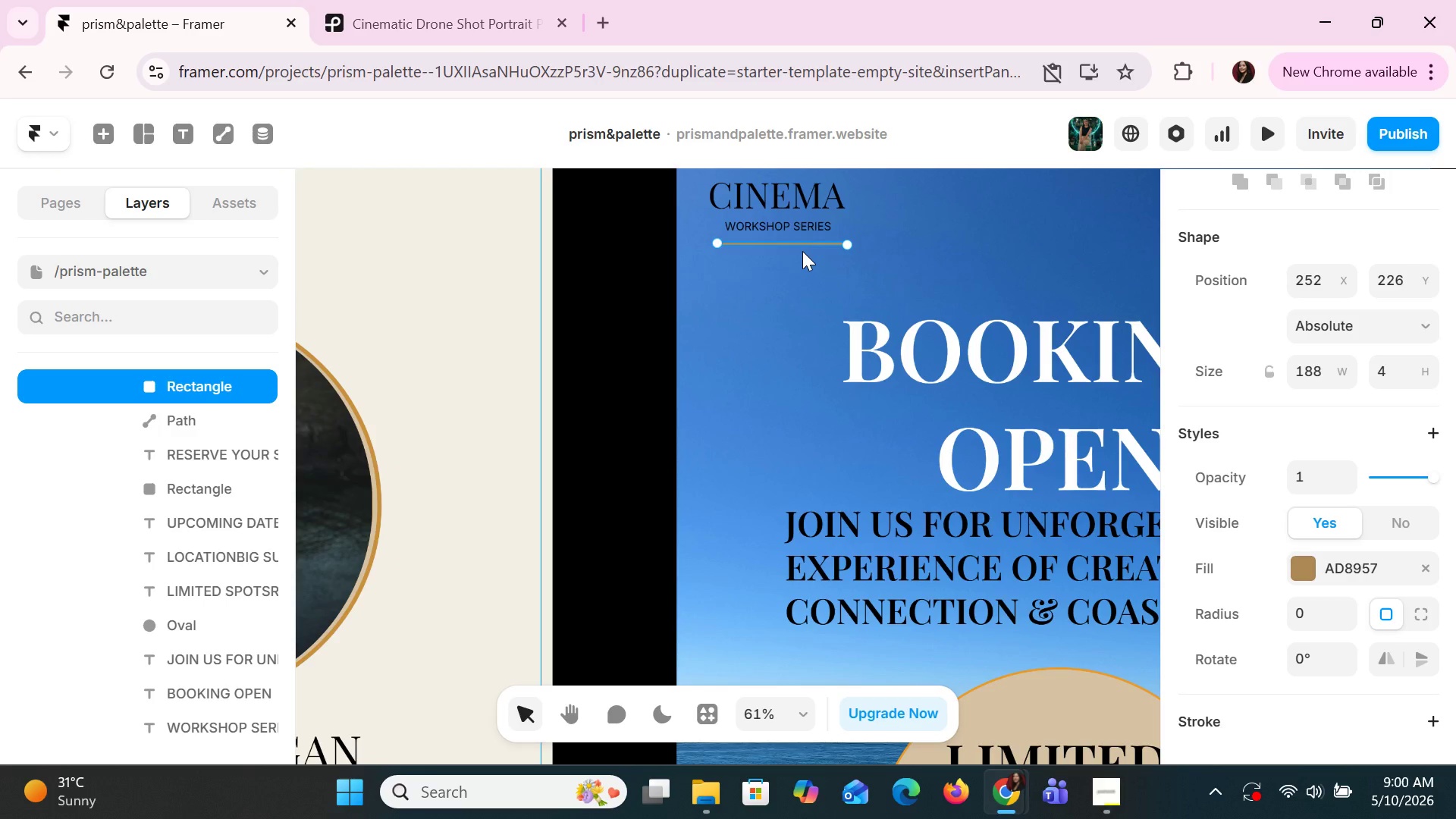 
scroll: coordinate [765, 310], scroll_direction: up, amount: 11.0
 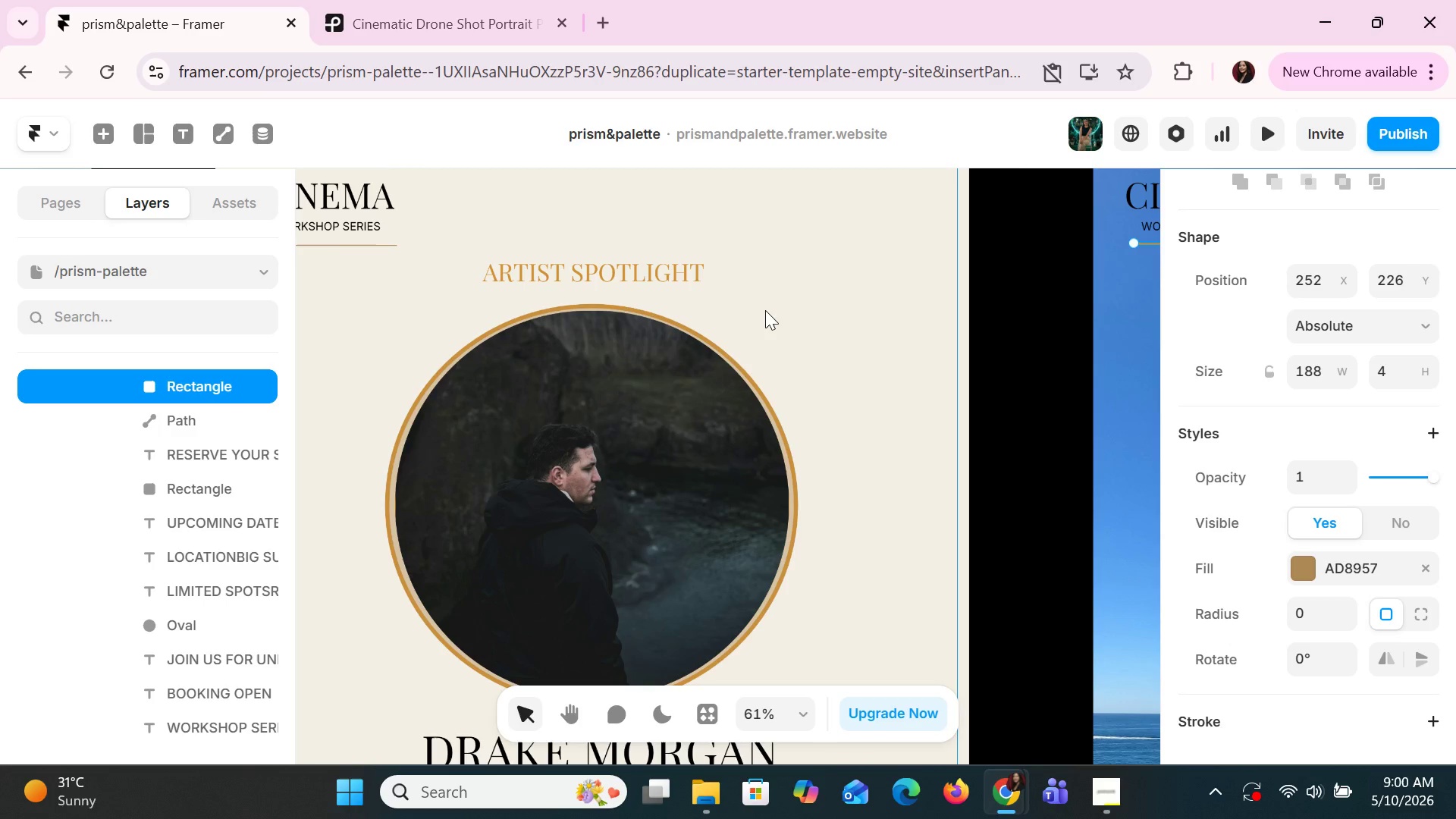 
scroll: coordinate [767, 318], scroll_direction: down, amount: 11.0
 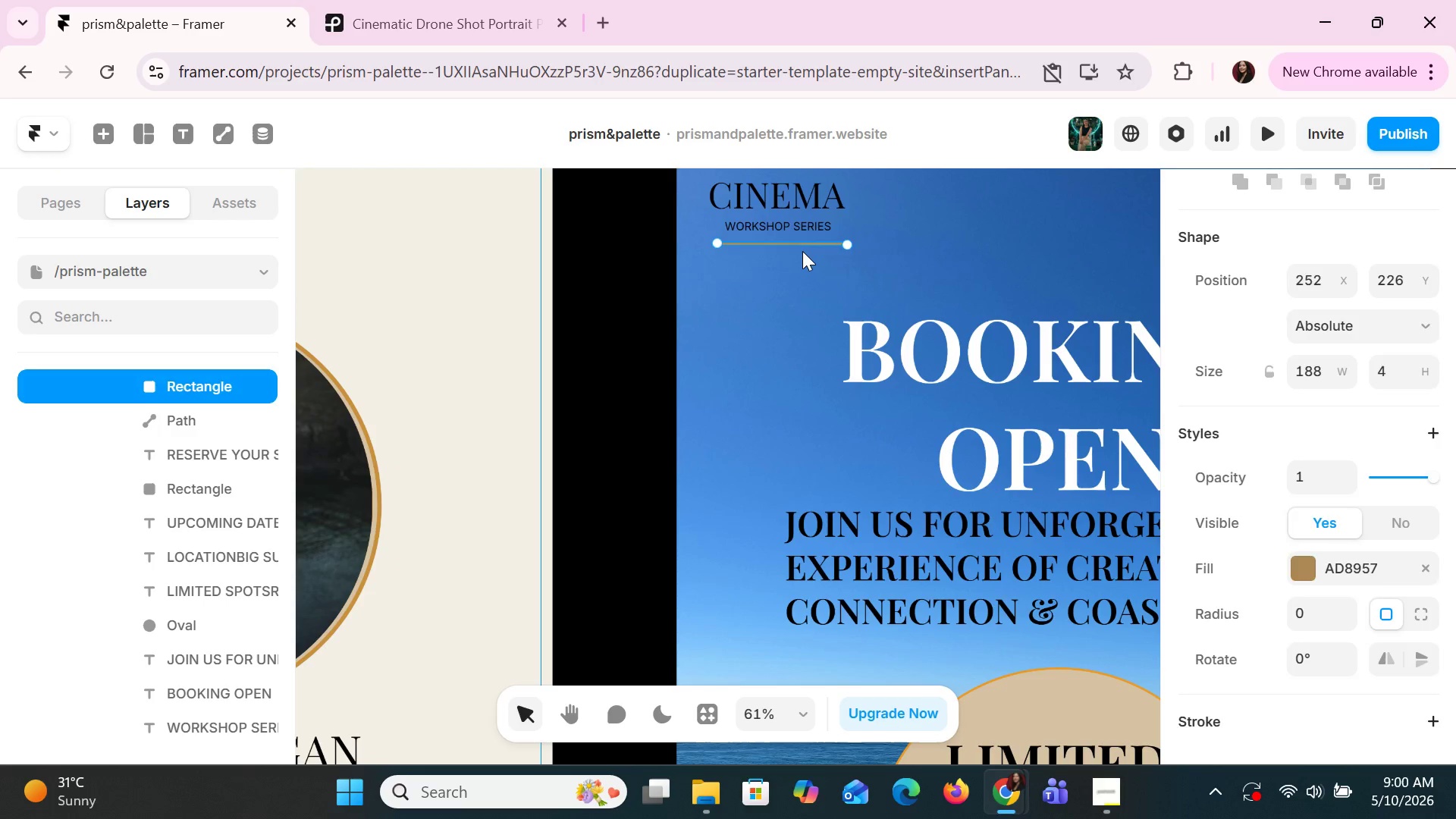 
key(Delete)
 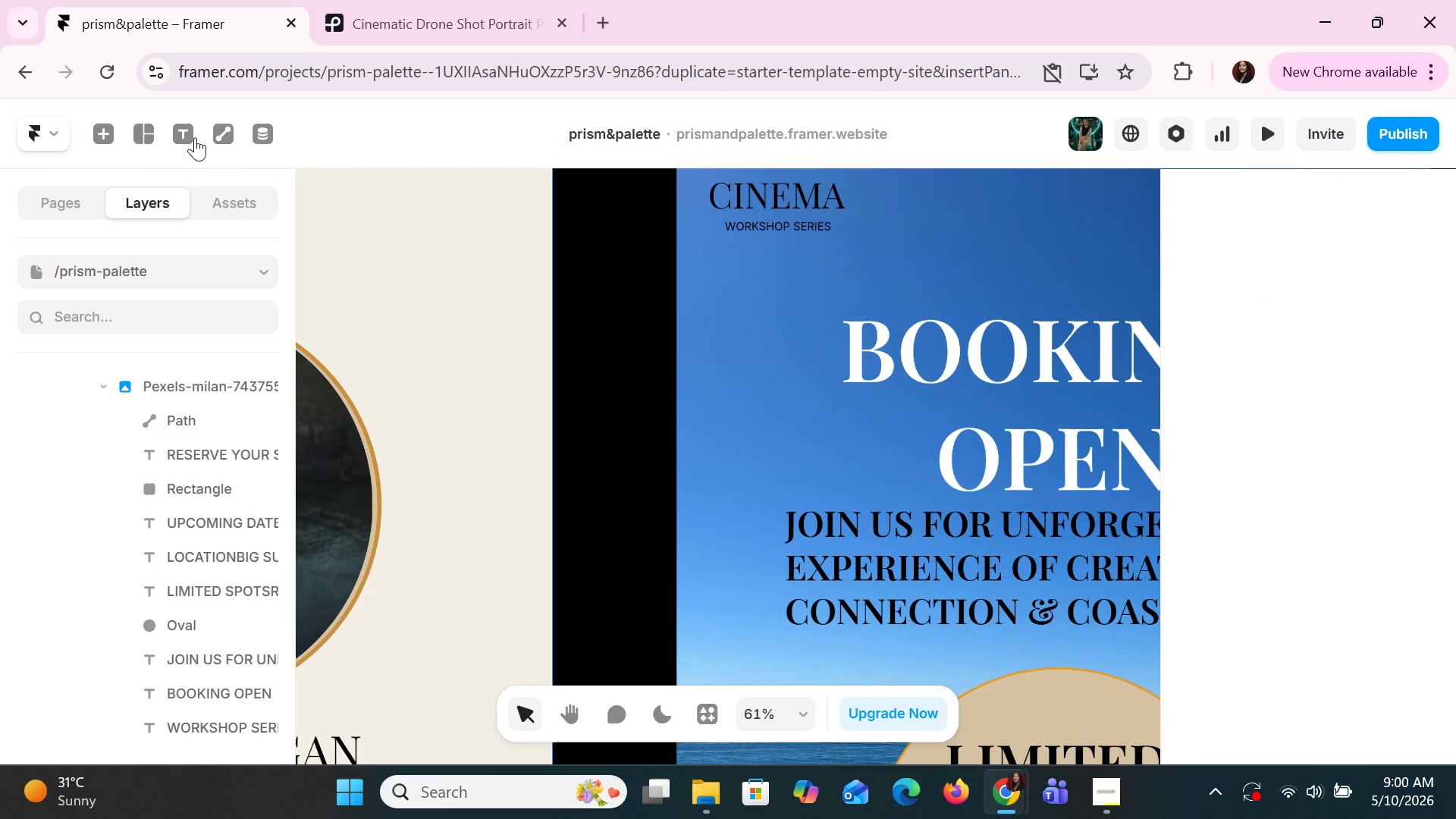 
left_click([185, 131])
 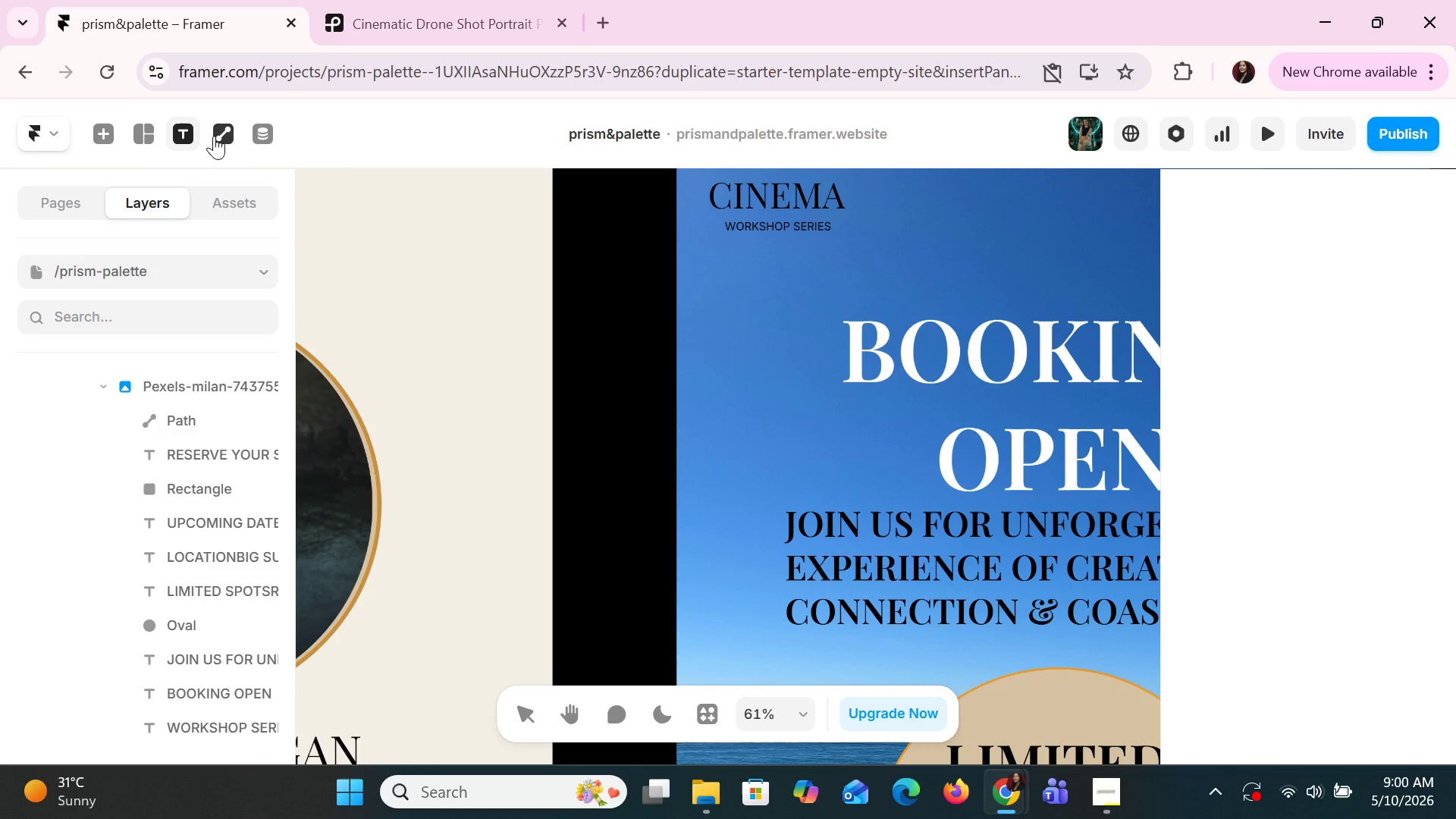 
left_click([214, 136])
 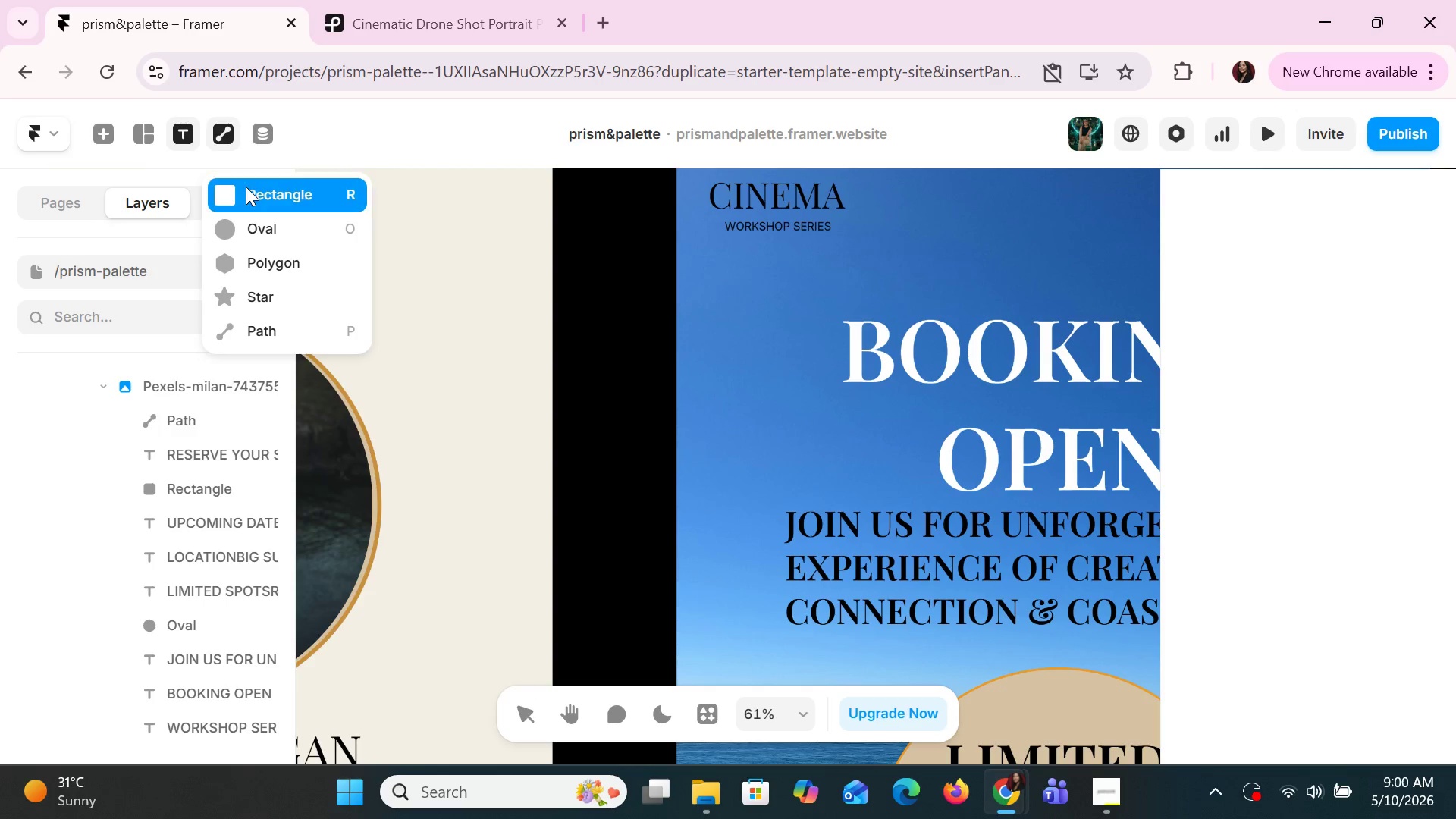 
left_click([247, 188])
 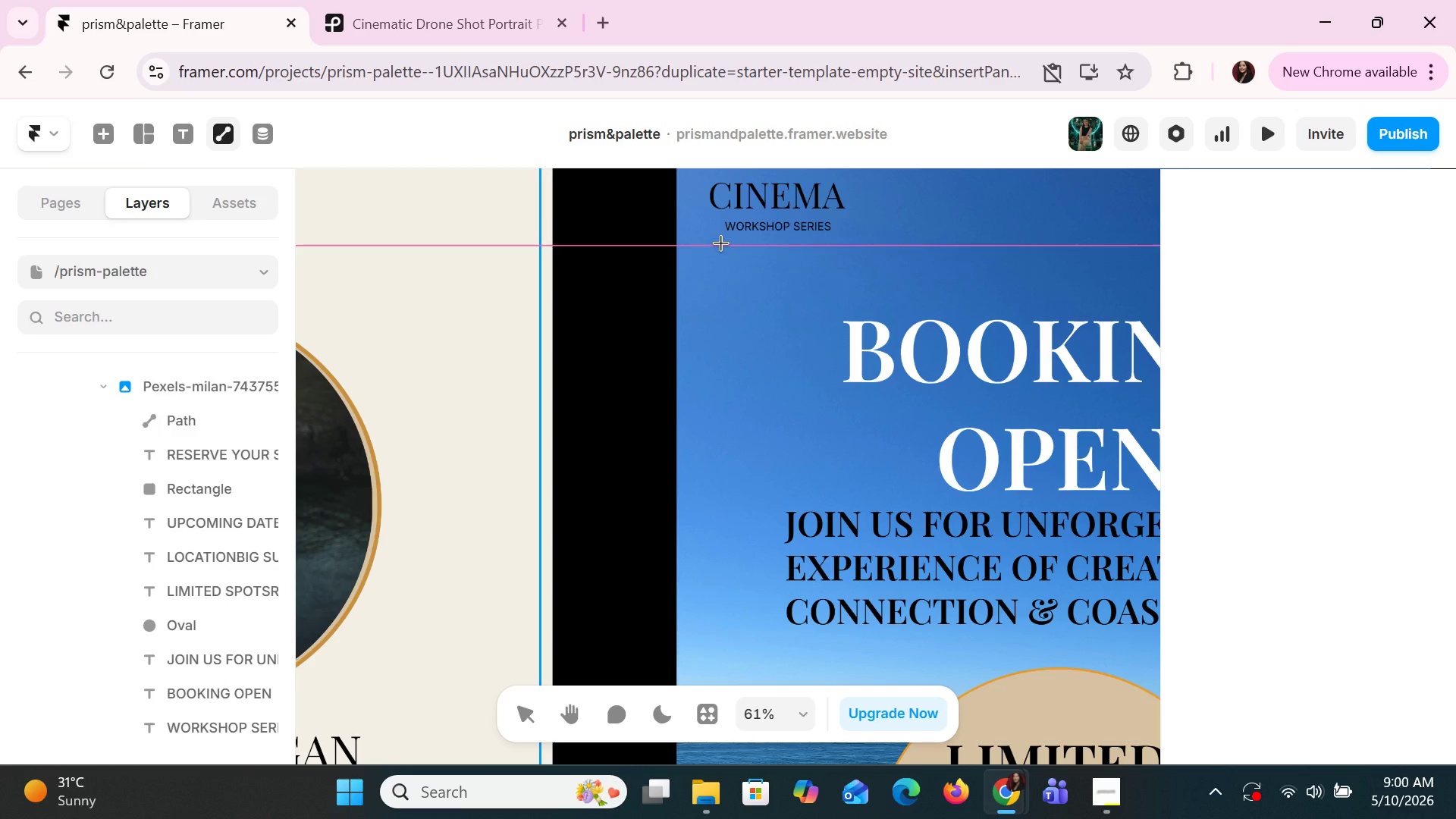 
left_click_drag(start_coordinate=[720, 243], to_coordinate=[848, 244])
 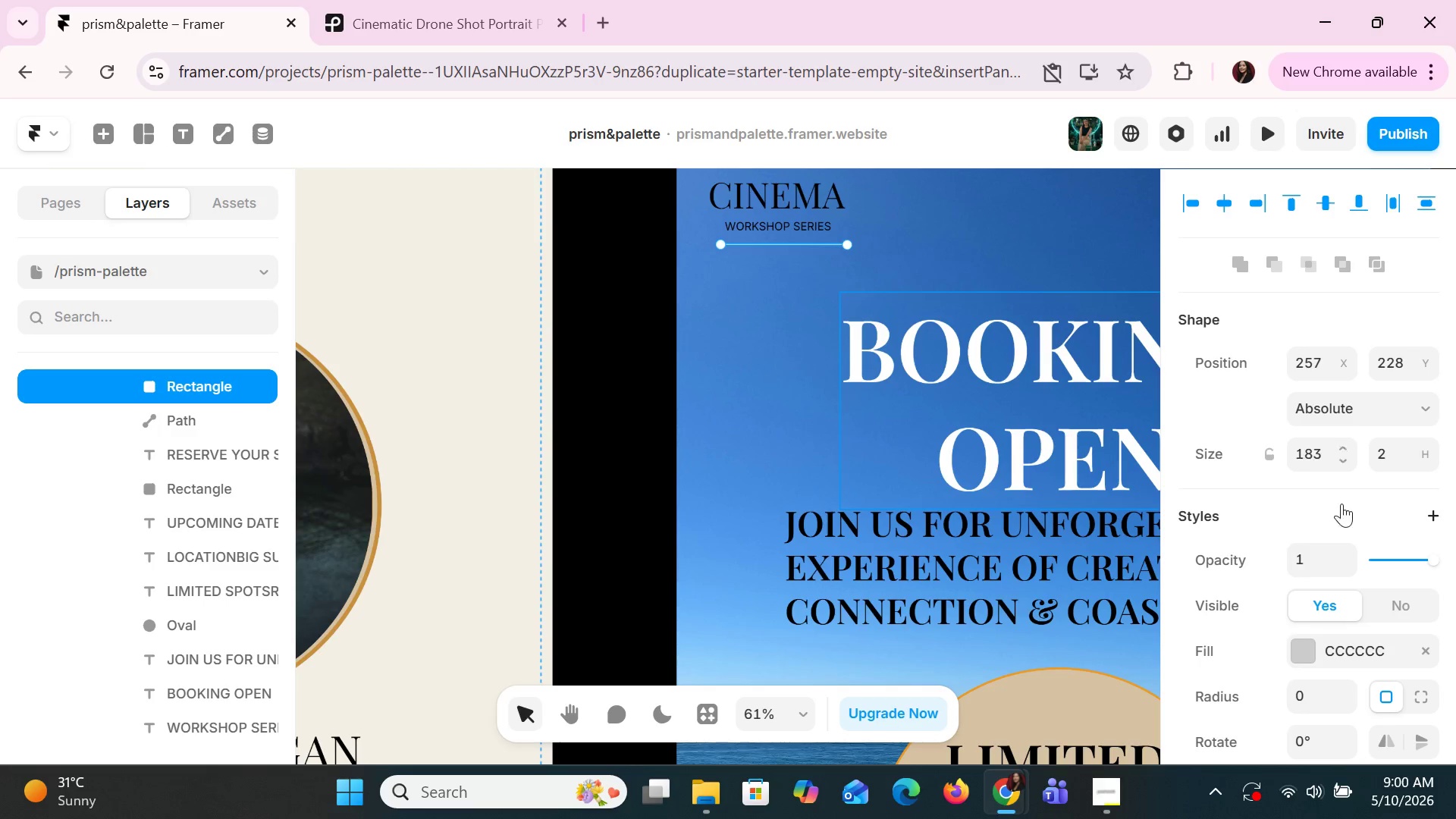 
scroll: coordinate [1360, 548], scroll_direction: down, amount: 3.0
 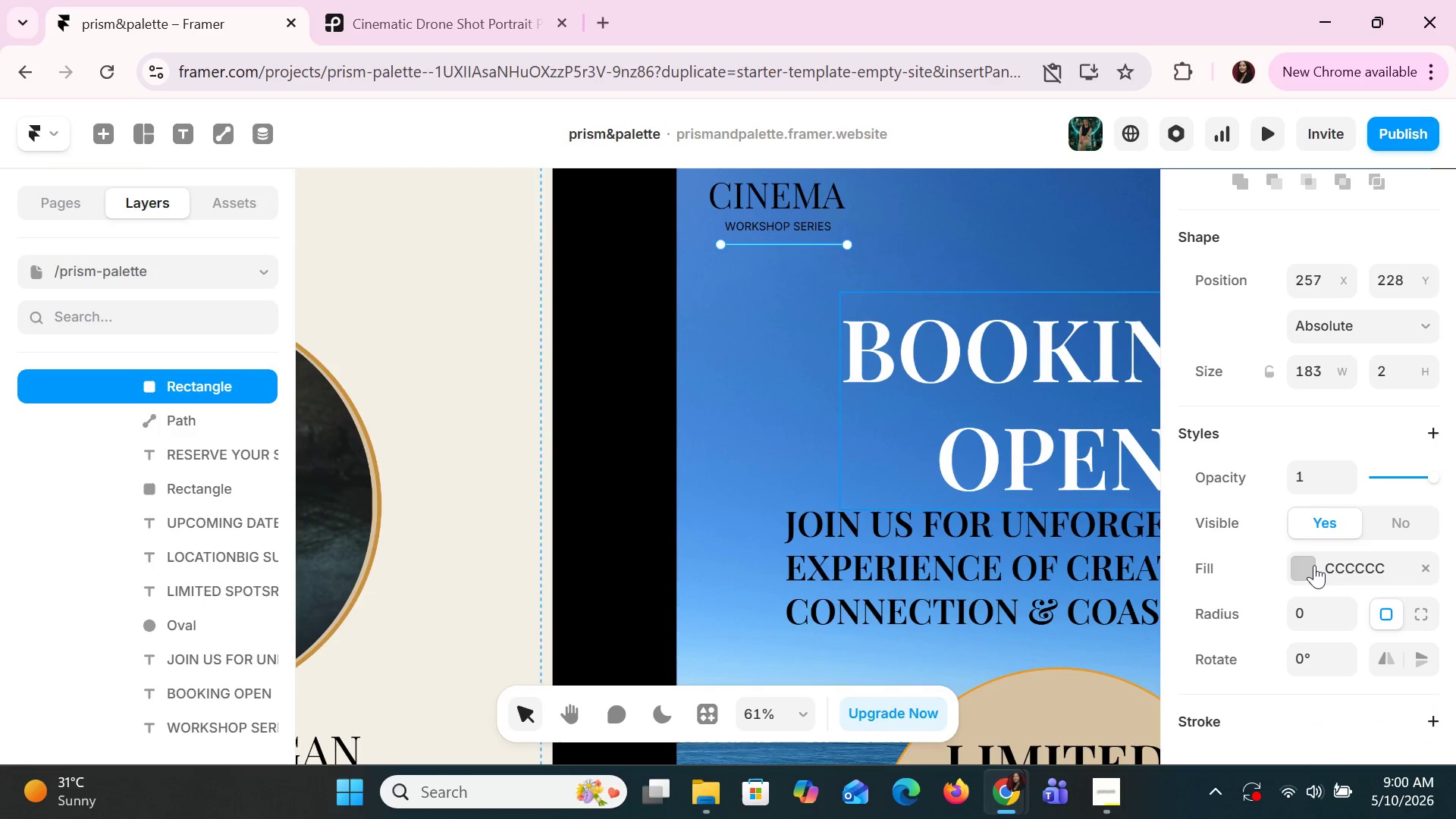 
left_click([1313, 565])
 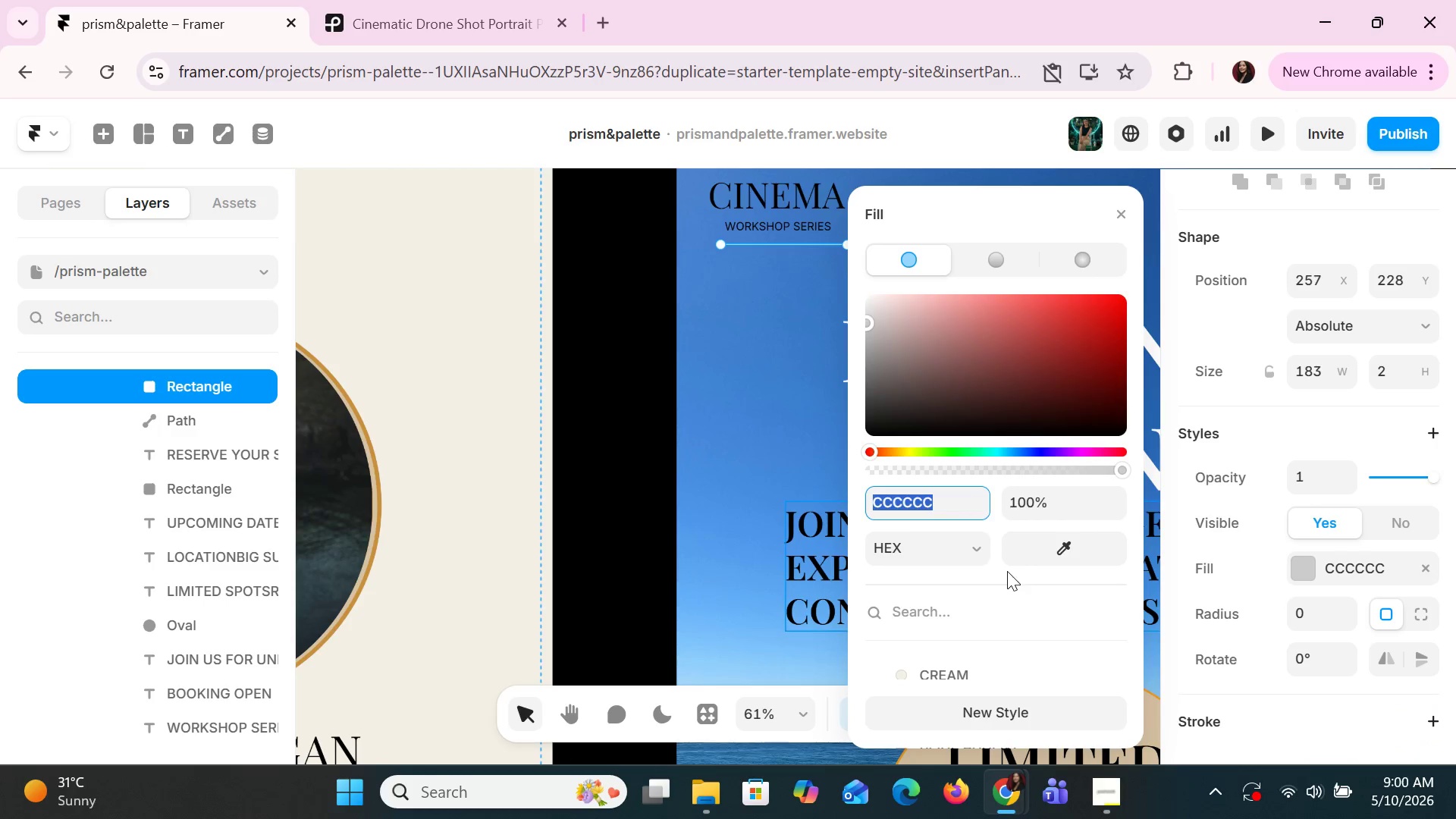 
key(Control+V)
 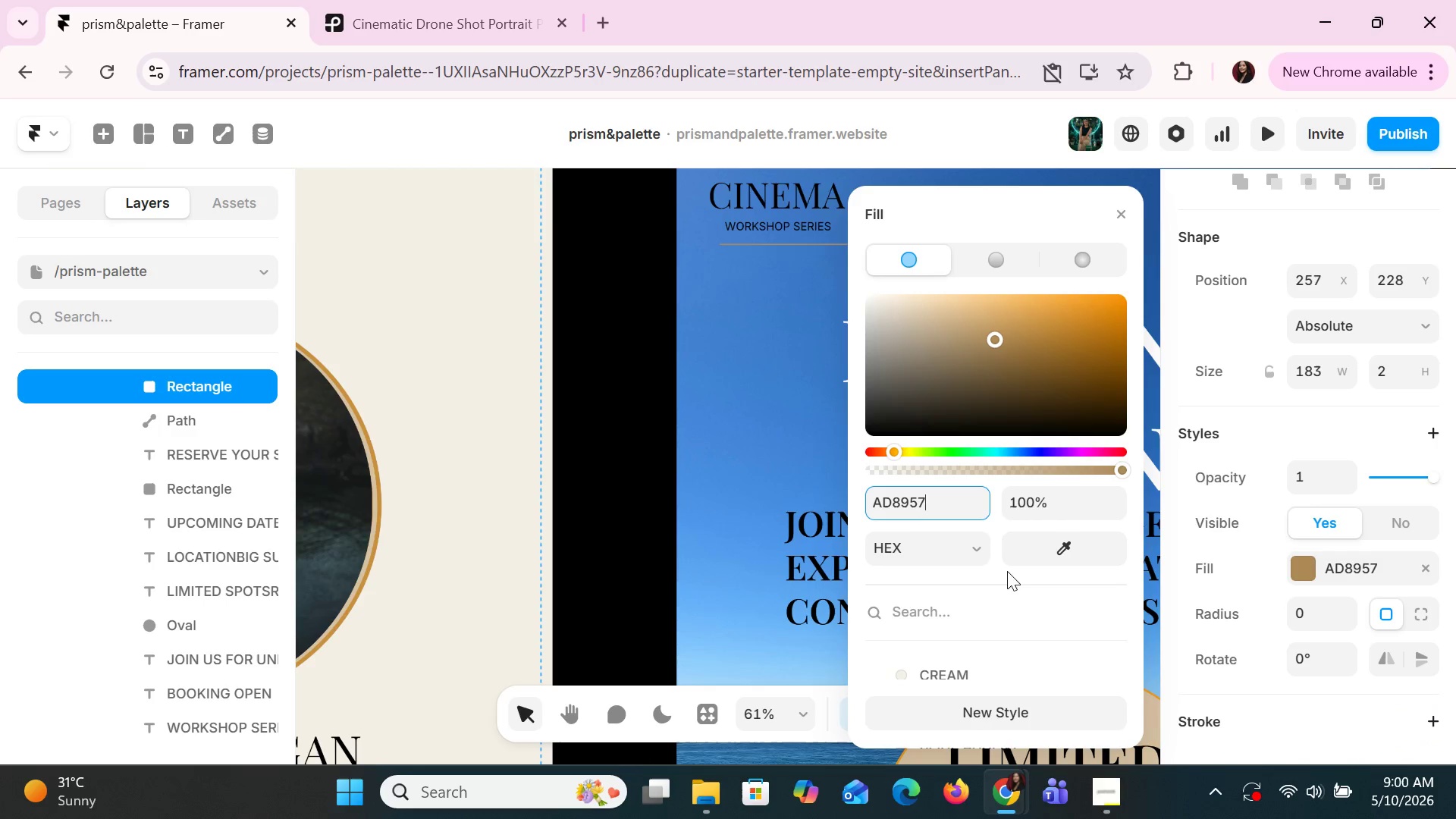 
key(Enter)
 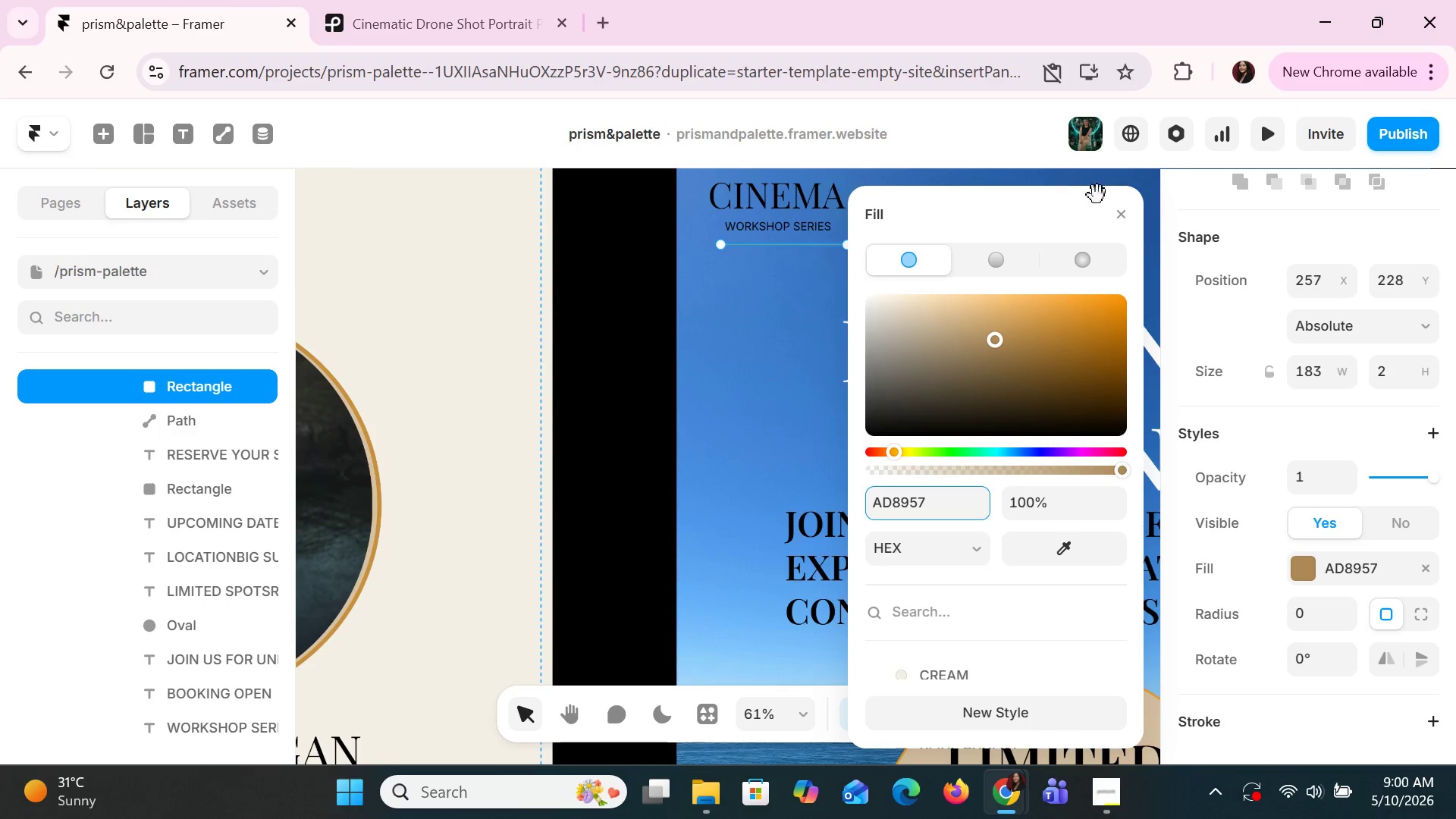 
left_click([1122, 215])
 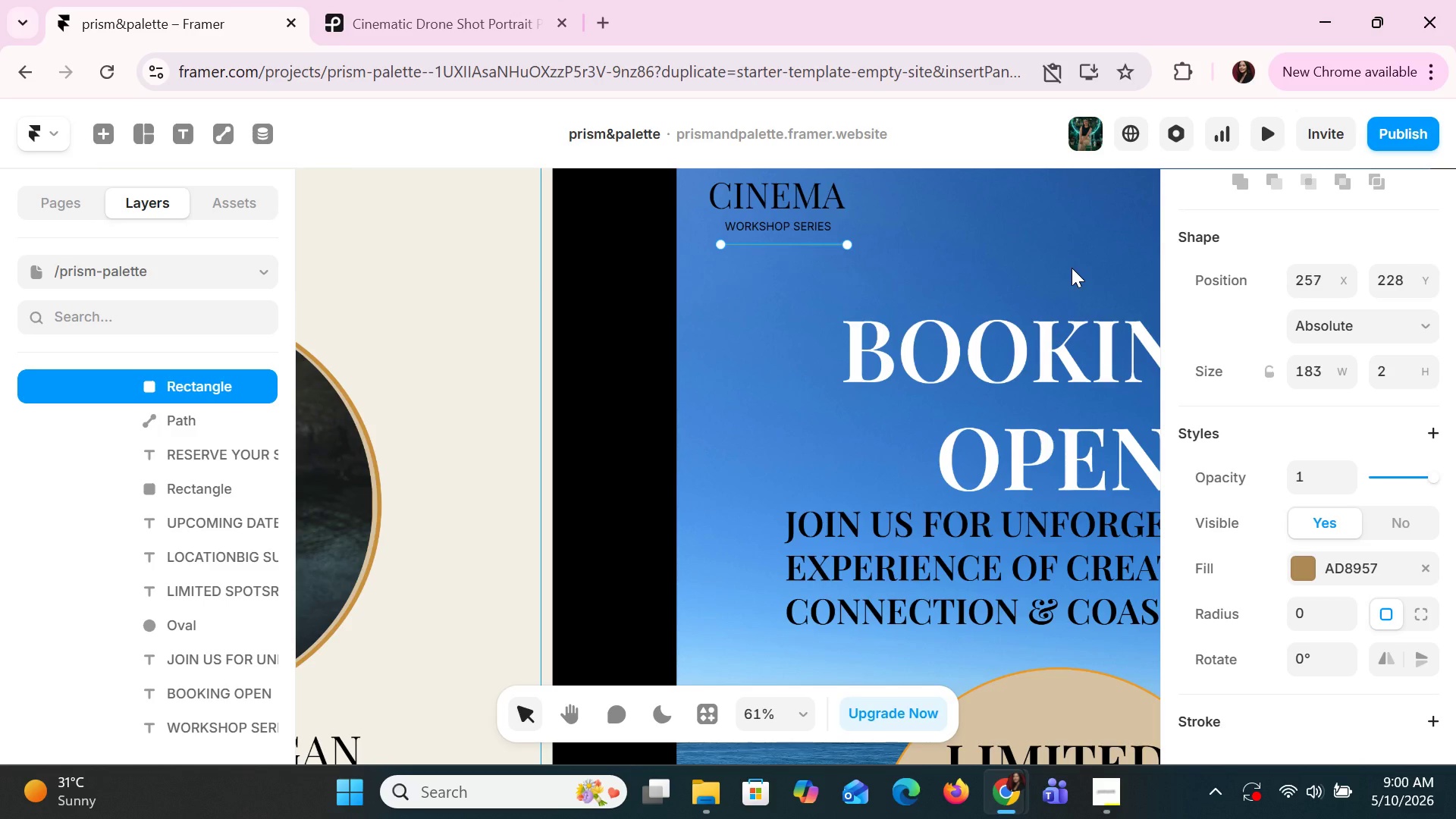 
hold_key(key=ArrowLeft, duration=0.53)
 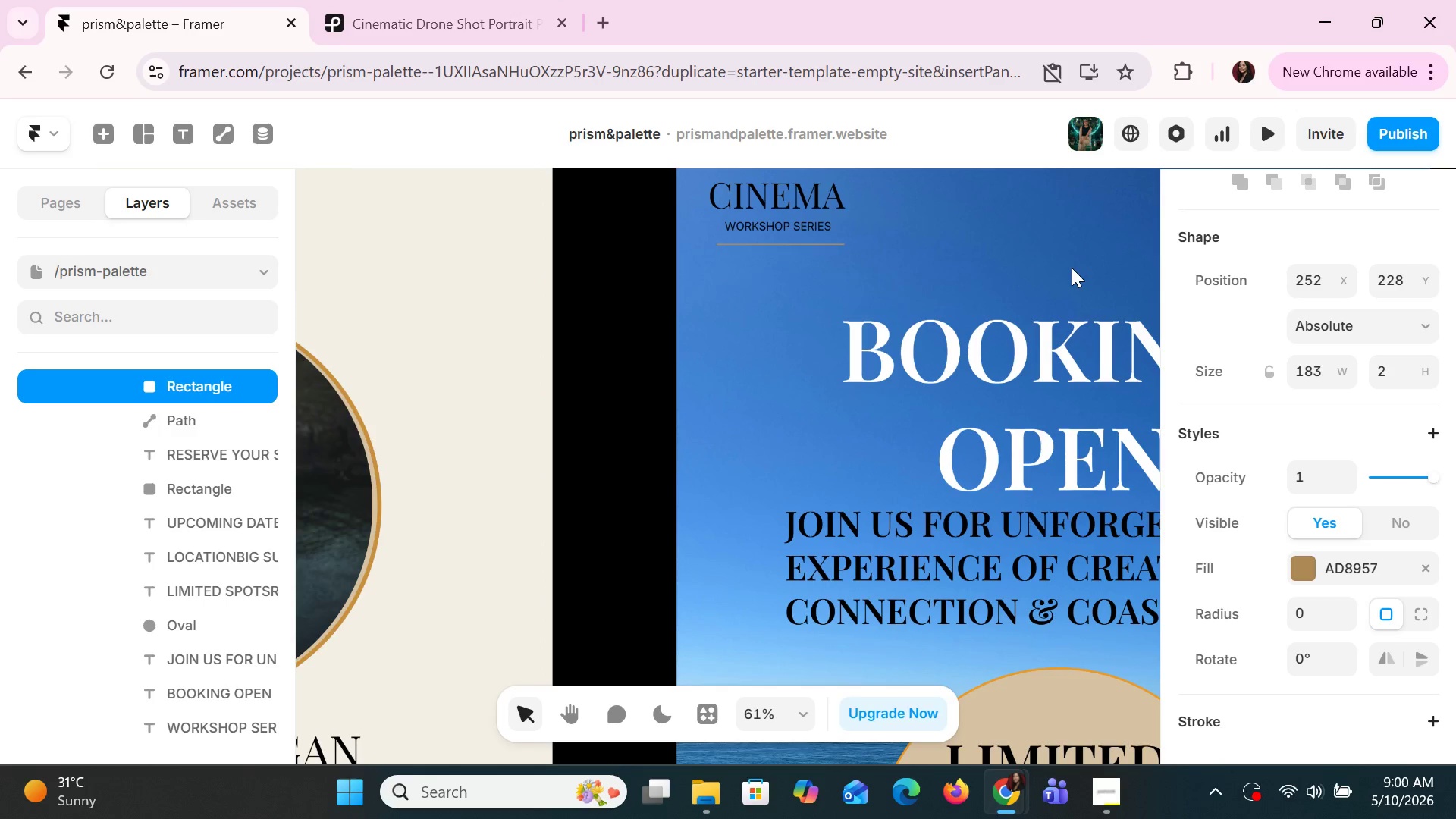 
key(ArrowLeft)
 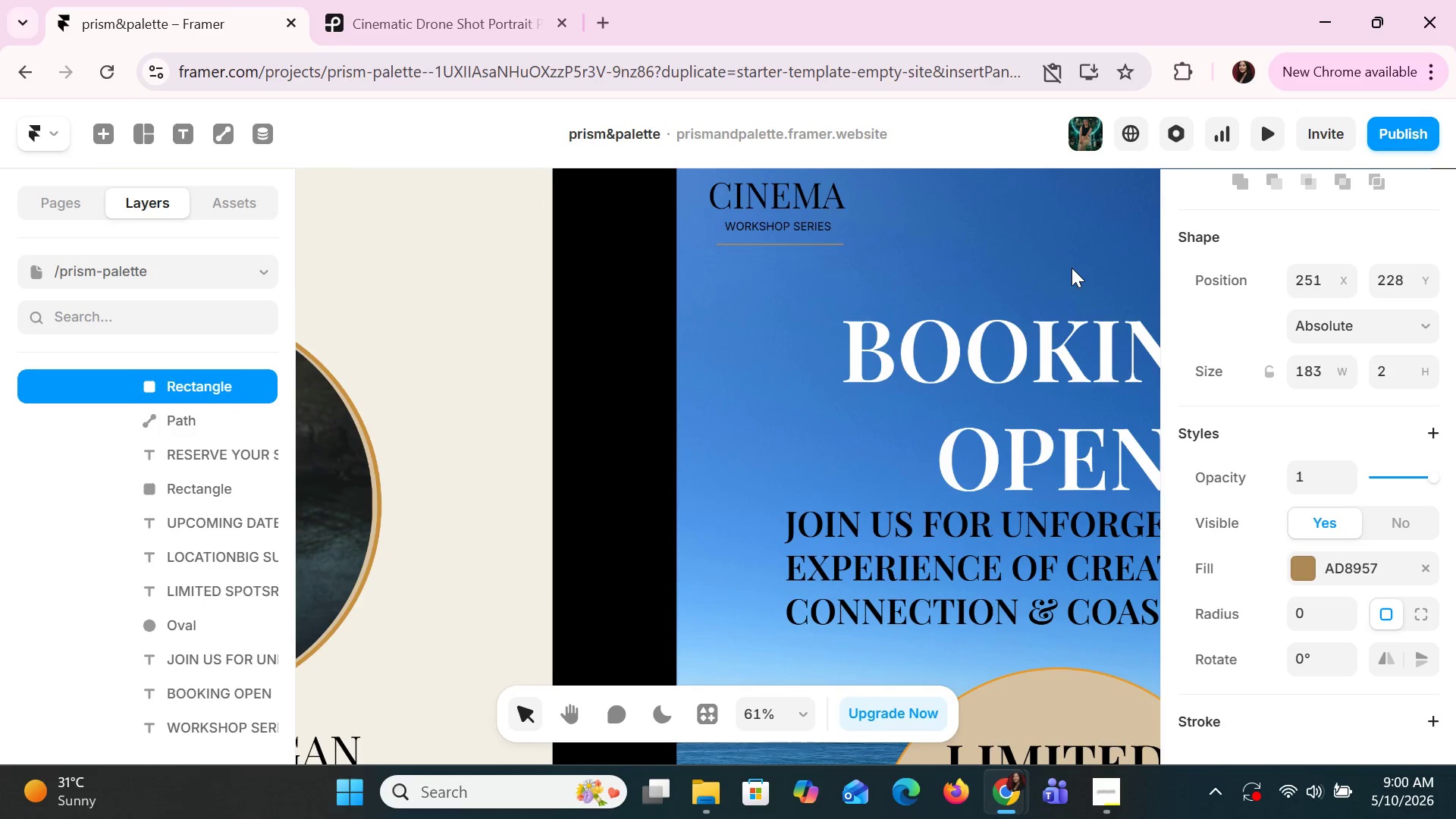 
key(ArrowLeft)
 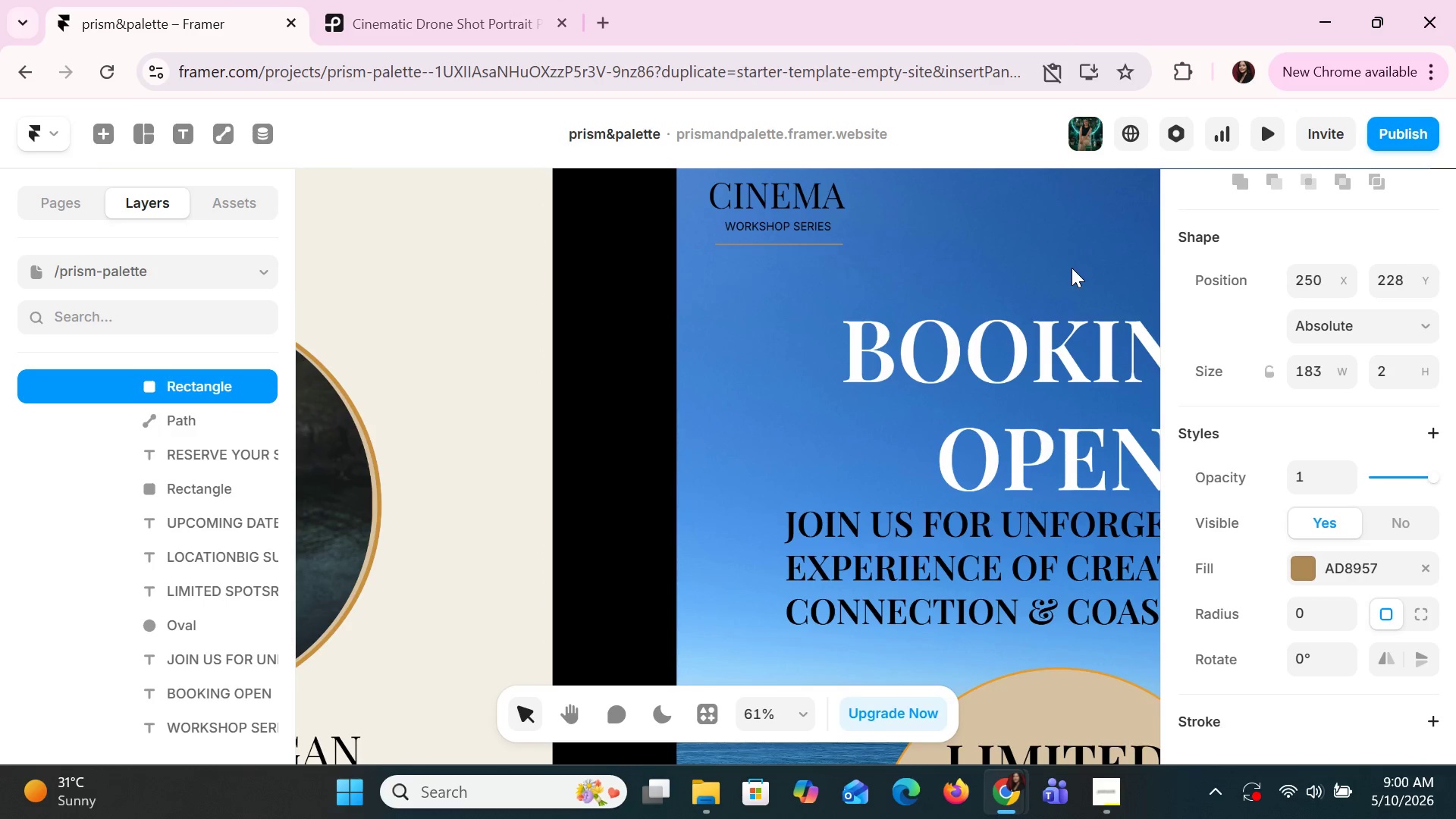 
key(ArrowLeft)
 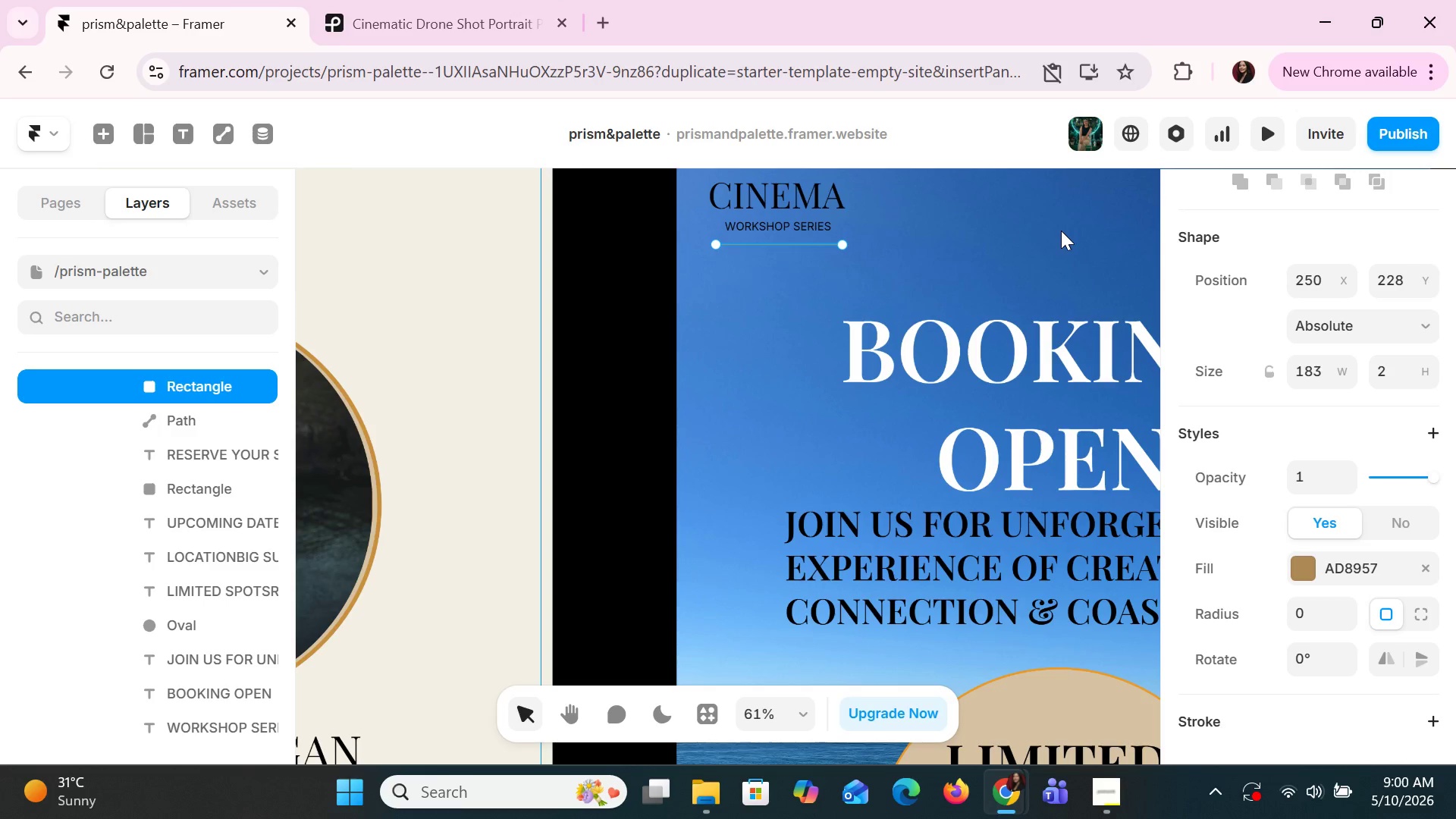 
hold_key(key=ControlLeft, duration=1.5)
hold_key(key=ControlLeft, duration=0.88)
scroll: coordinate [601, 463], scroll_direction: down, amount: 12.0
 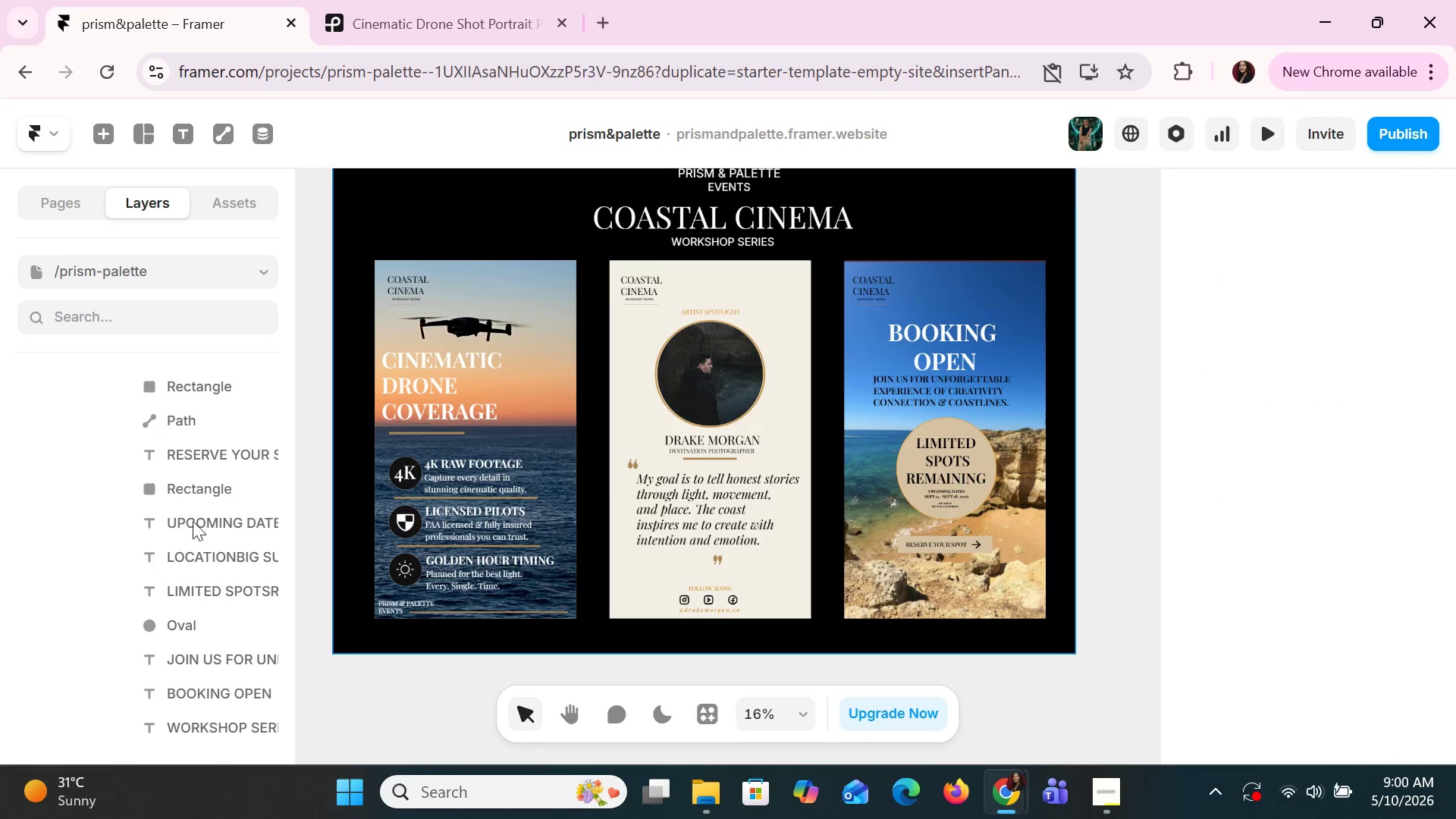 
scroll: coordinate [150, 494], scroll_direction: up, amount: 14.0